 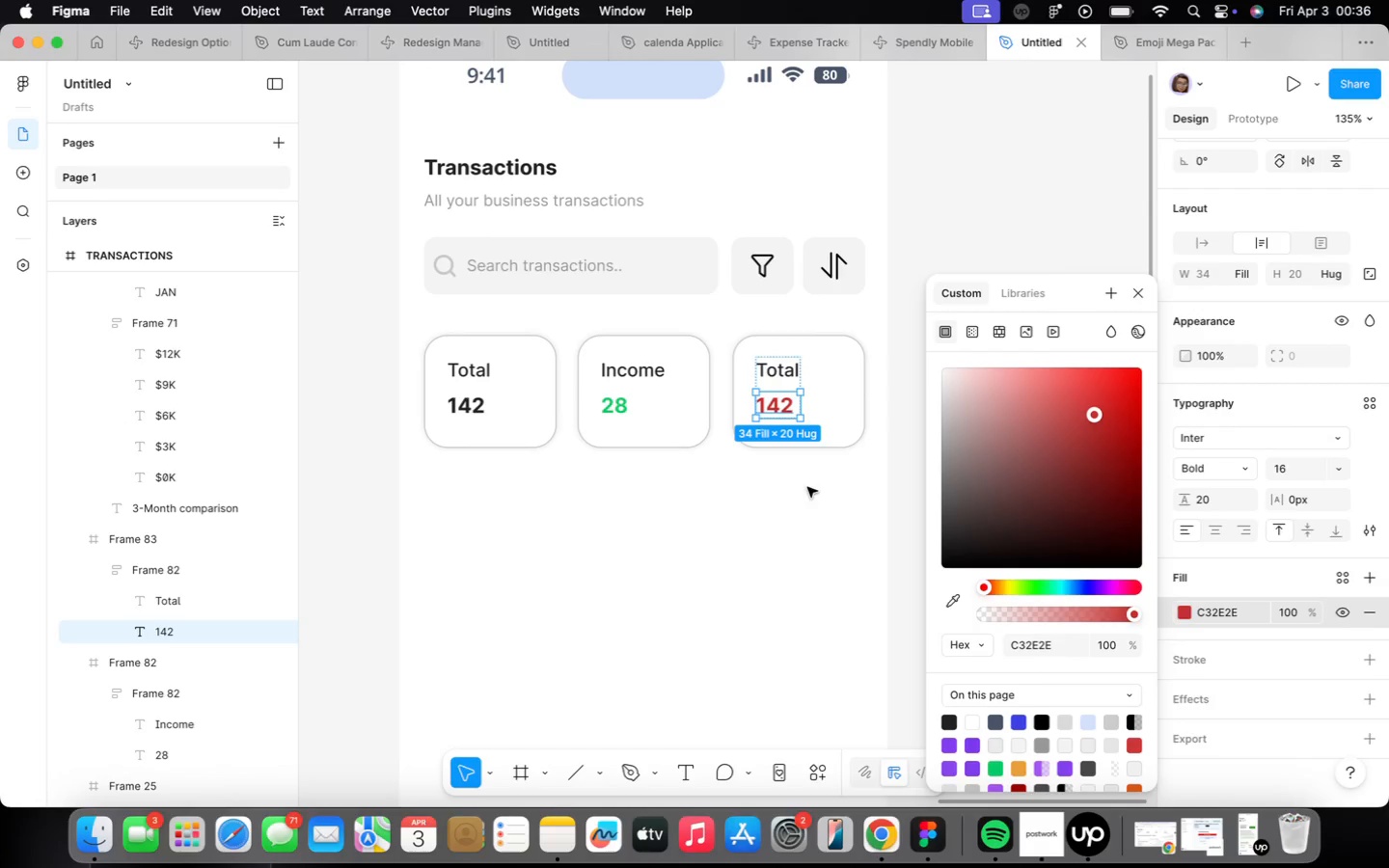 
left_click([539, 411])
 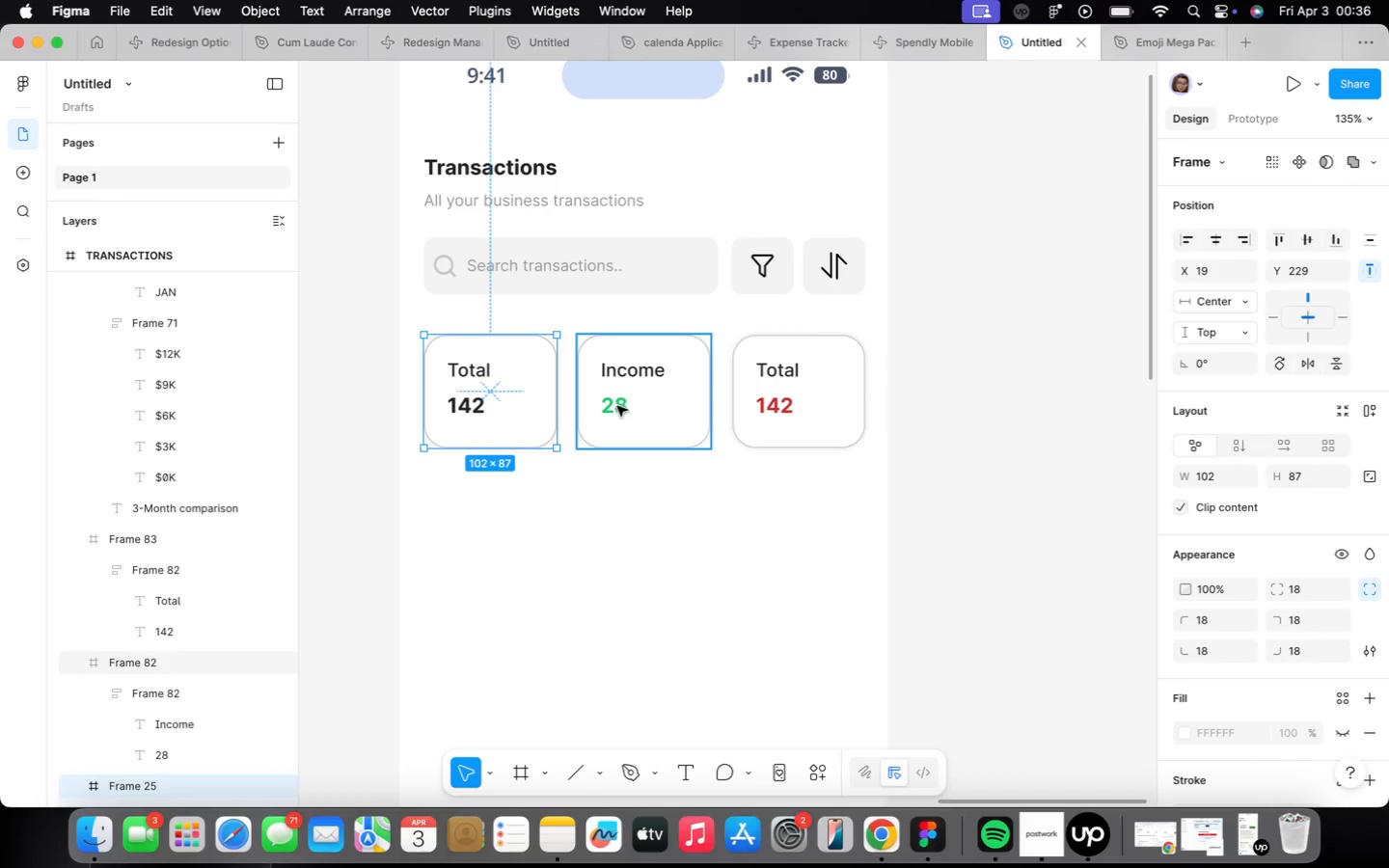 
hold_key(key=ShiftLeft, duration=0.99)
left_click([618, 405])
 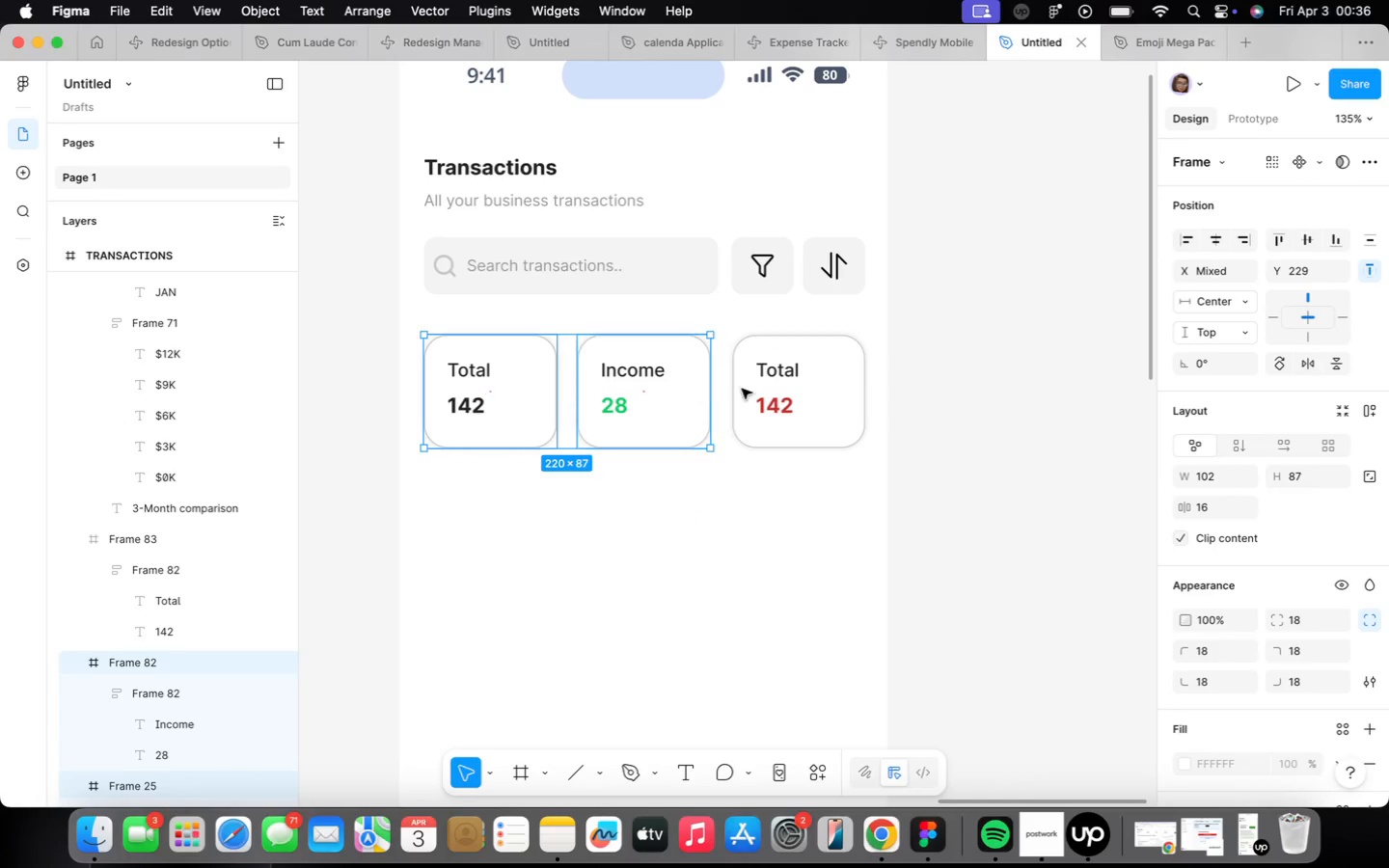 
left_click([803, 401])
 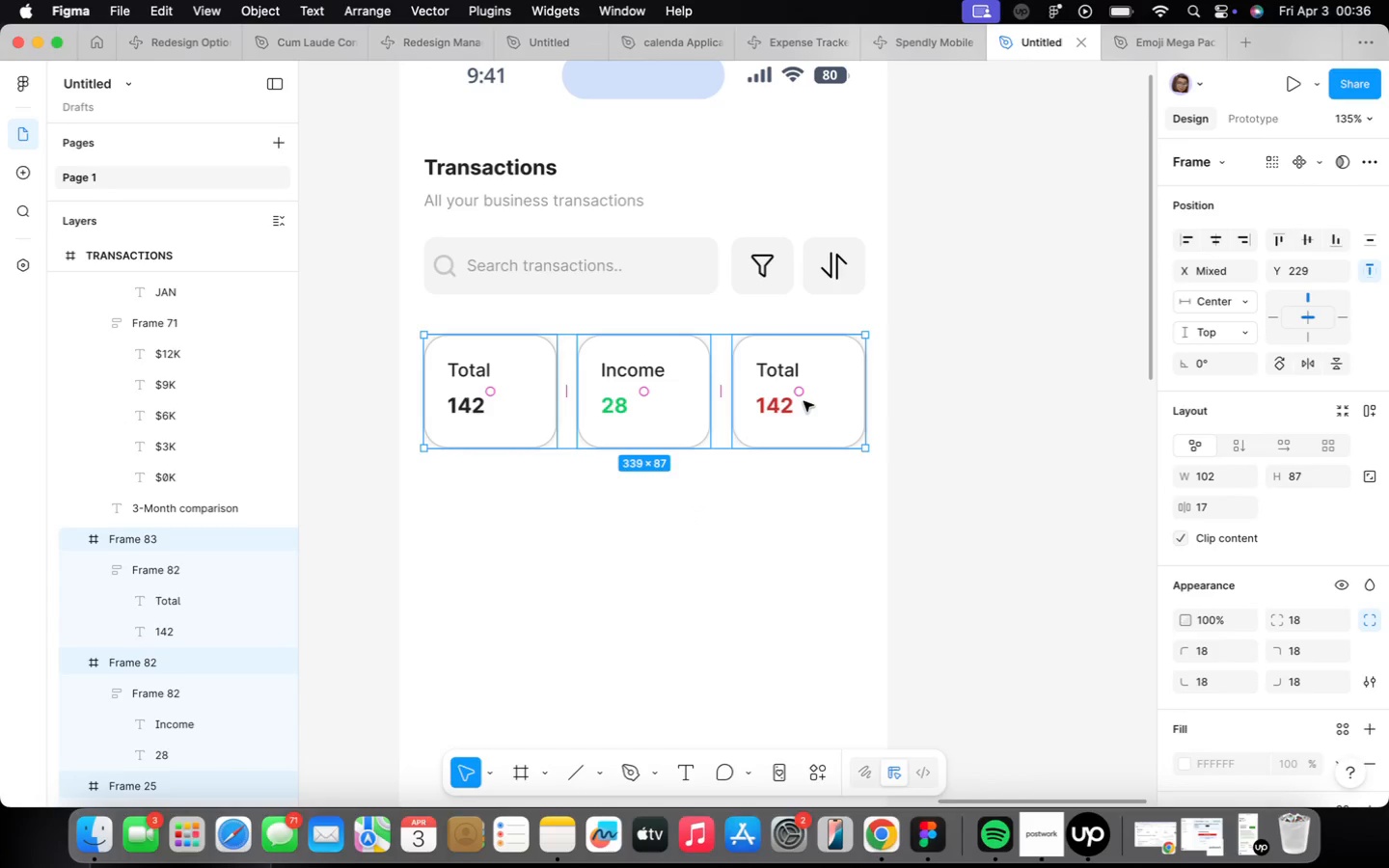 
key(Shift+ShiftLeft)
 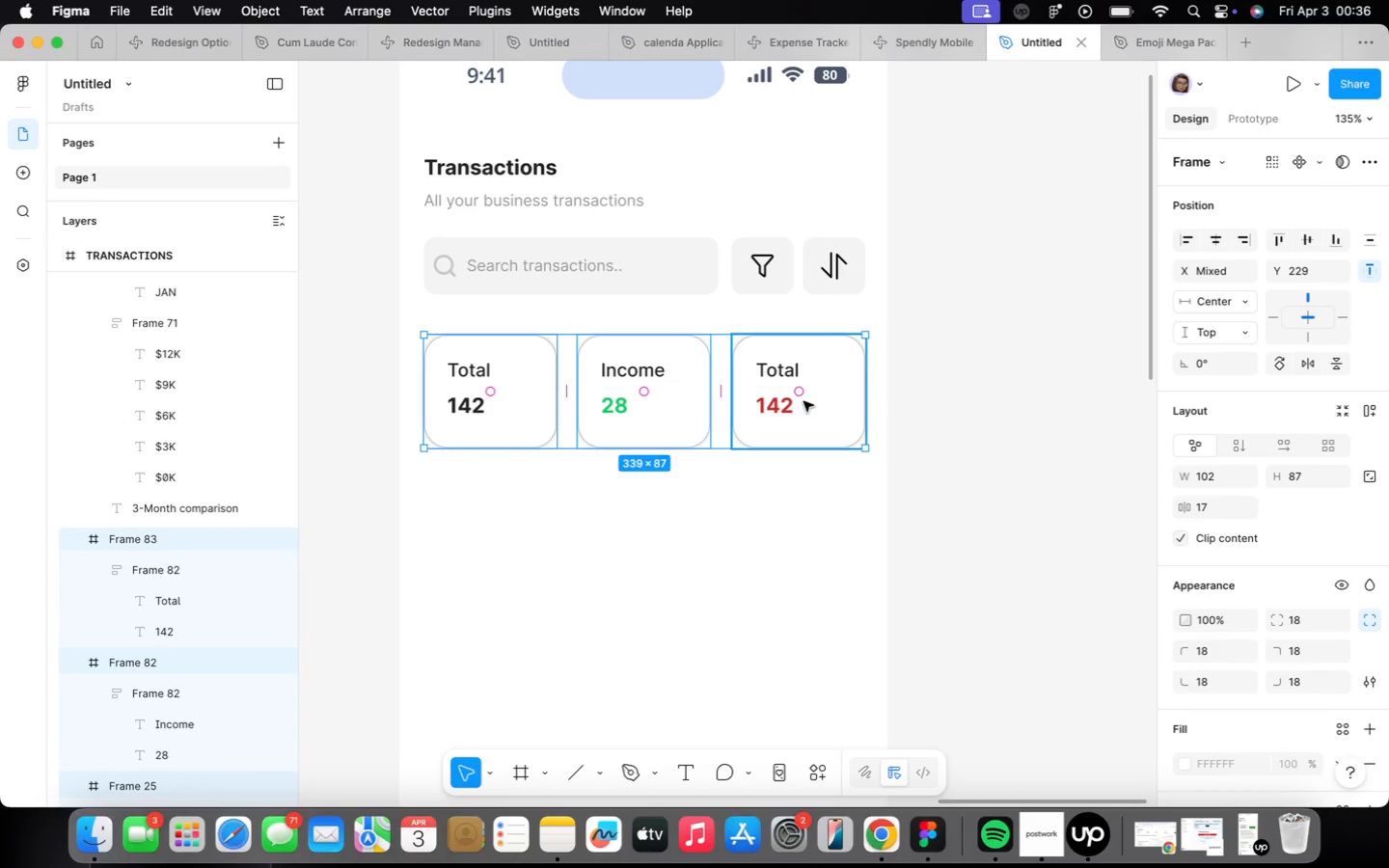 
key(Shift+A)
 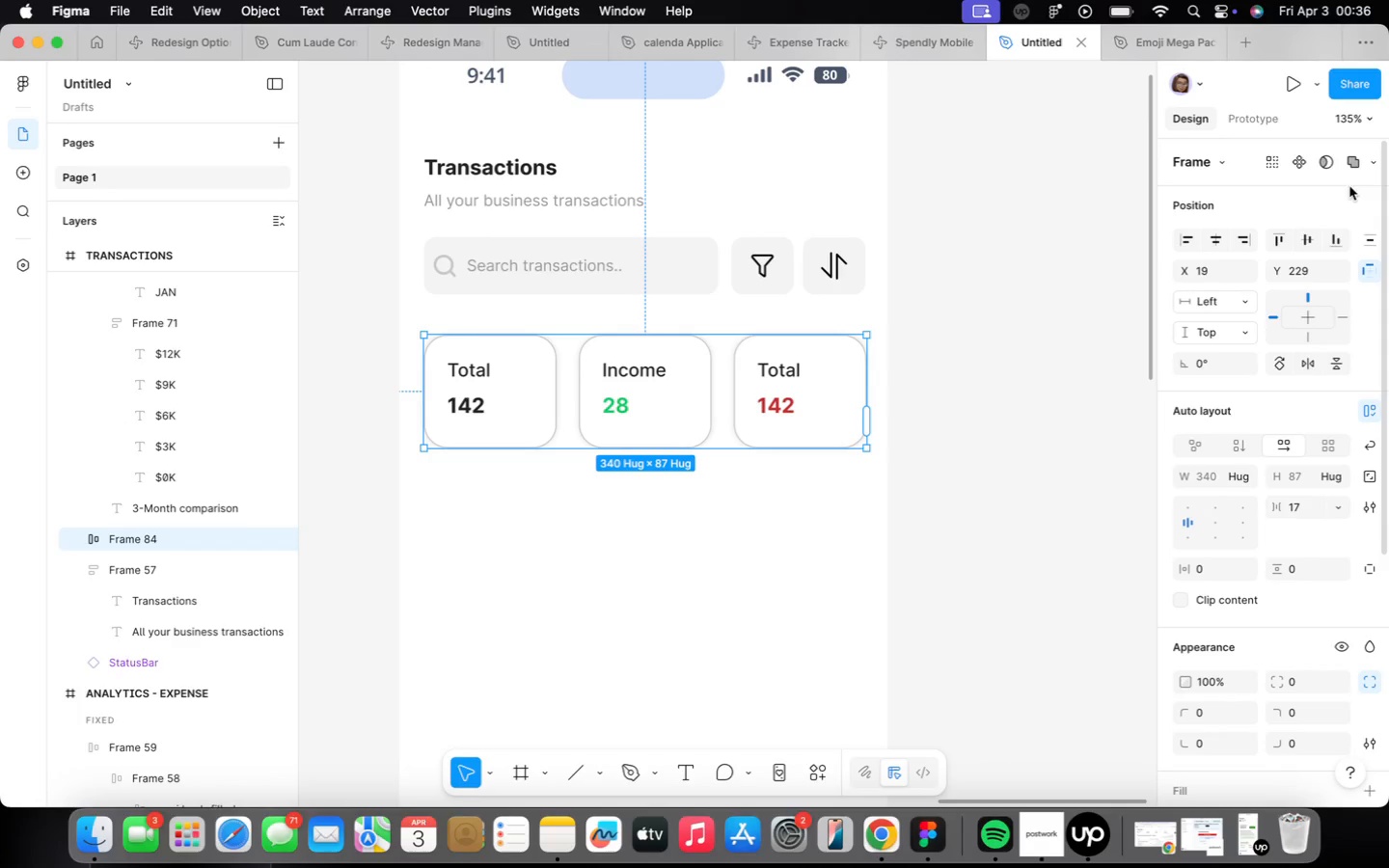 
left_click([1214, 245])
 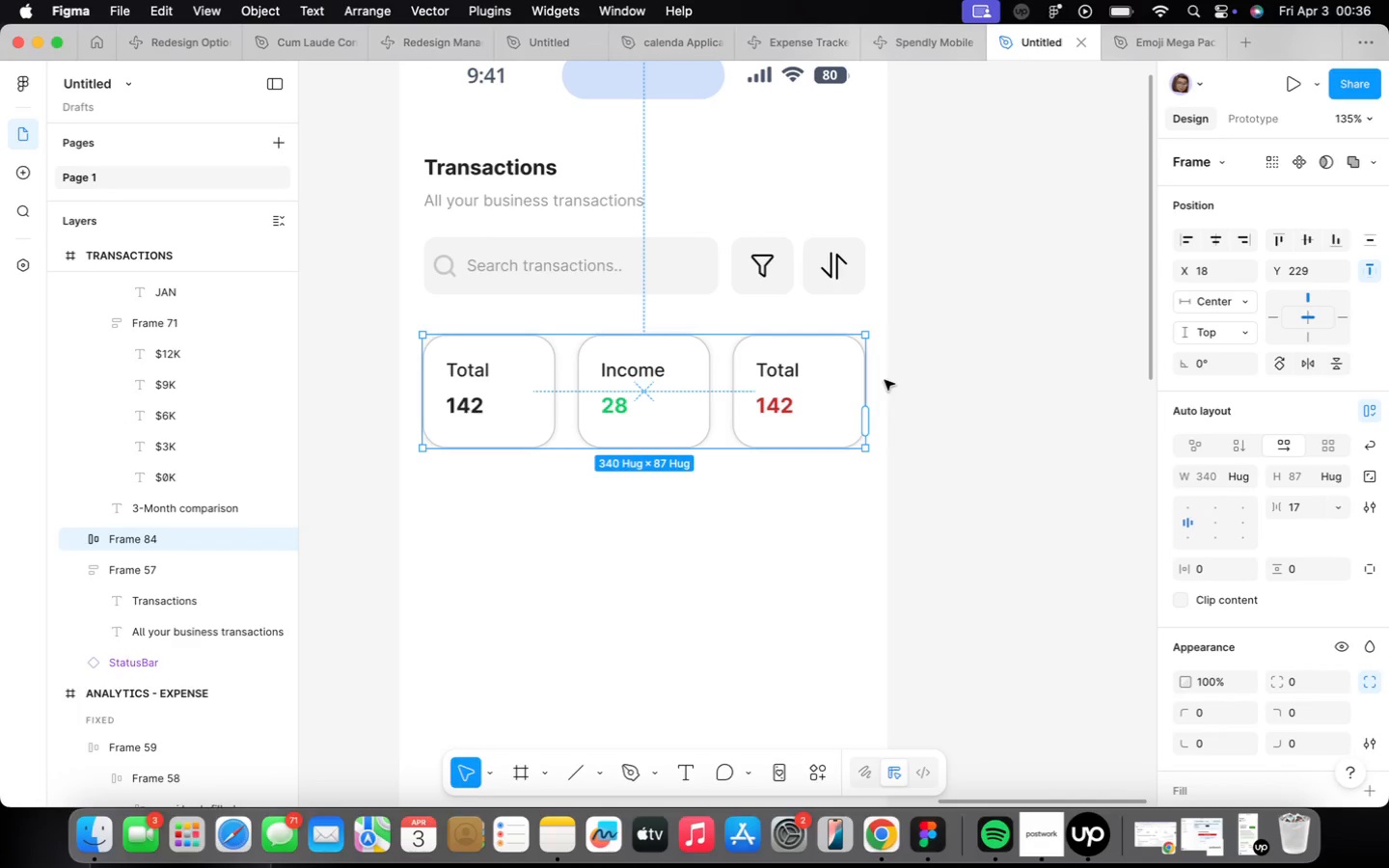 
hold_key(key=OptionLeft, duration=1.56)
 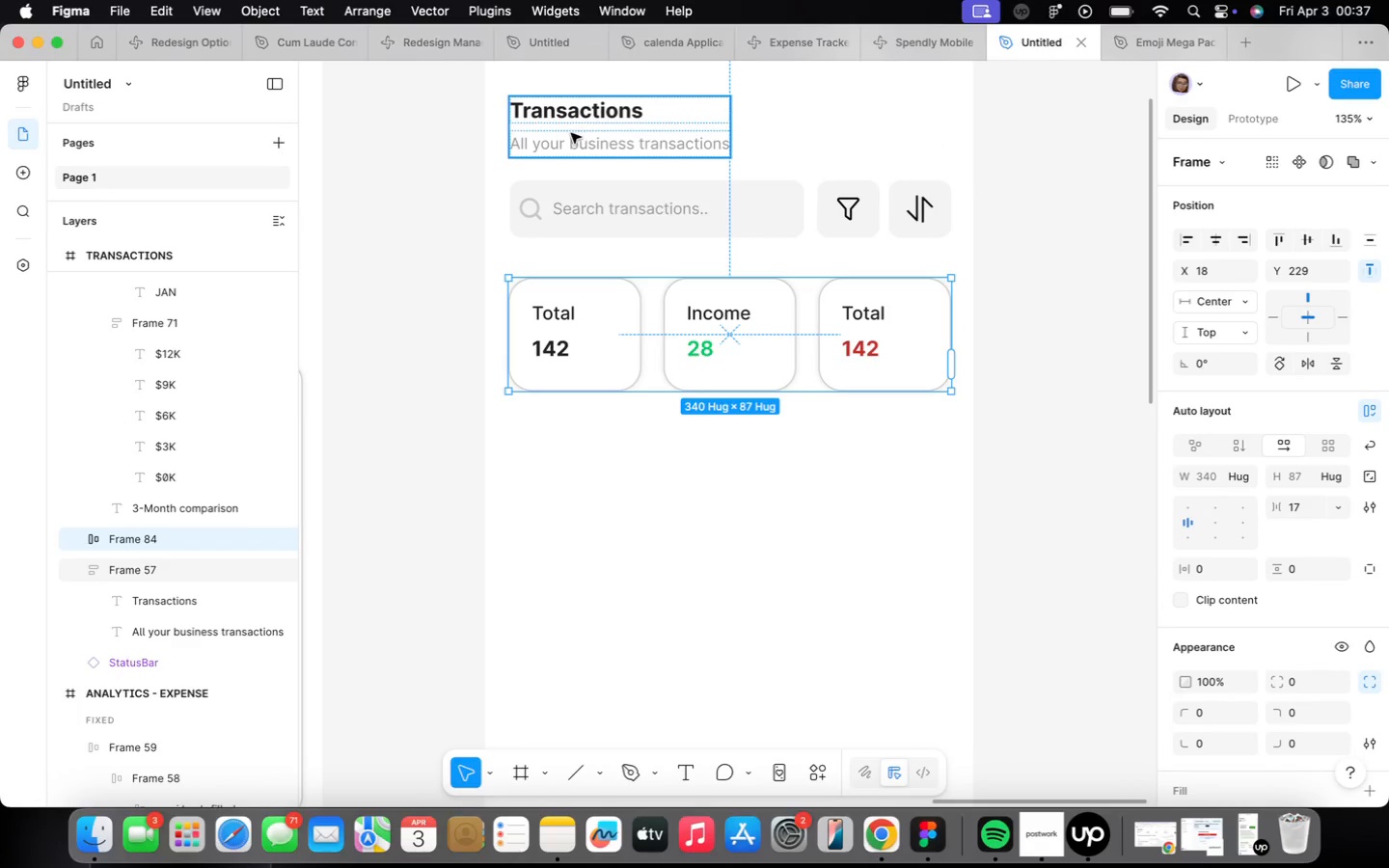 
wait(5.49)
 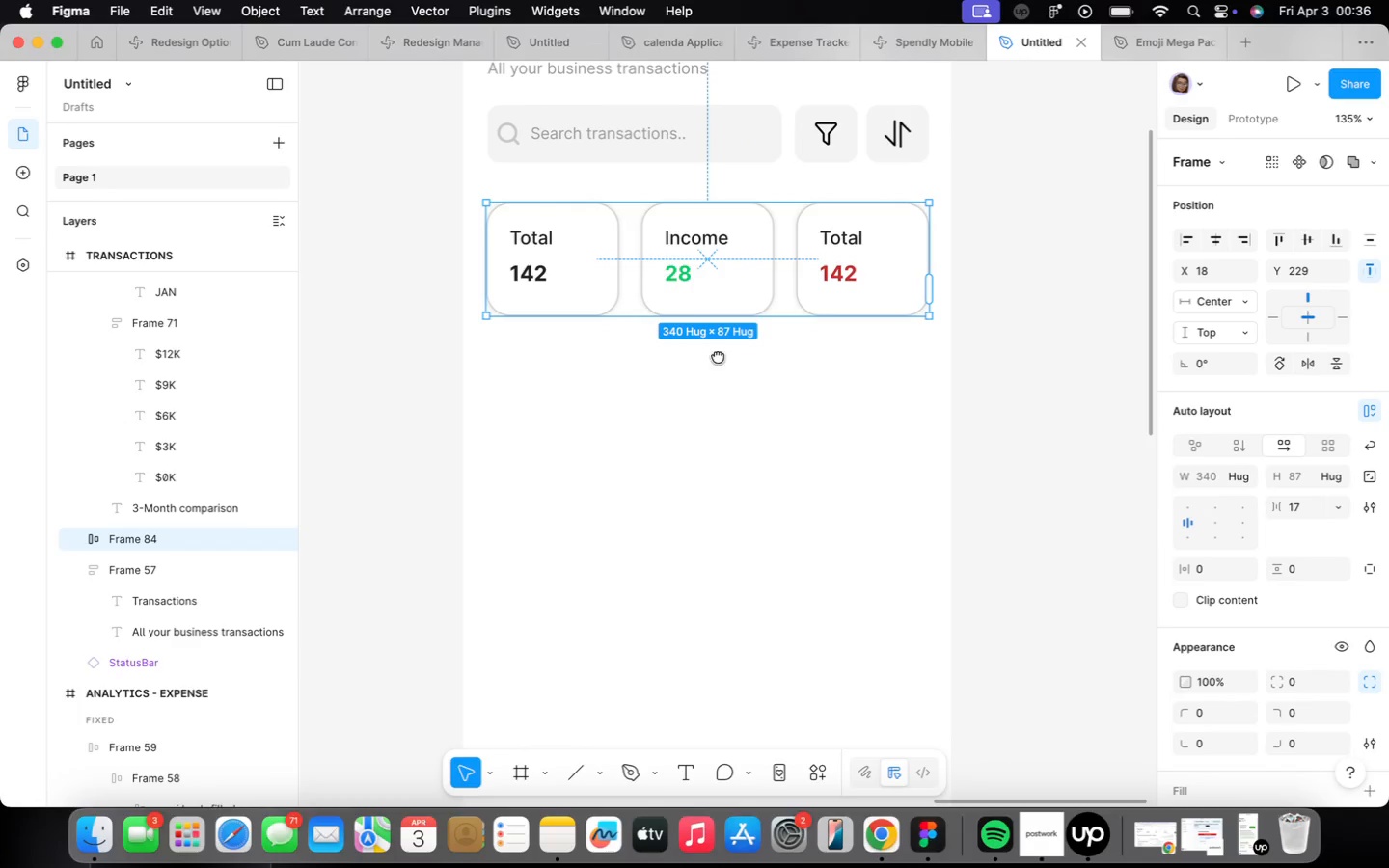 
left_click([565, 109])
 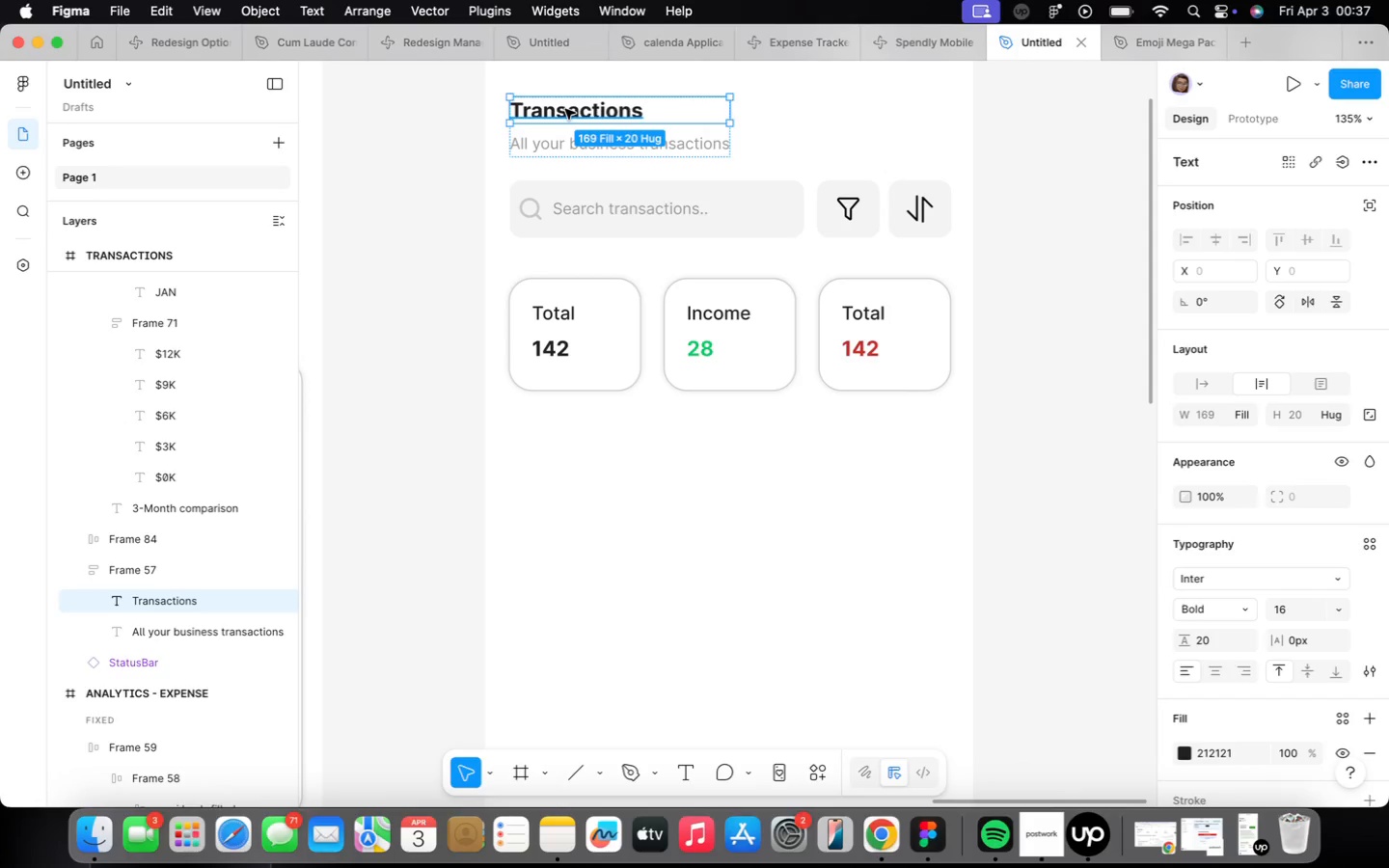 
hold_key(key=OptionLeft, duration=2.42)
left_click_drag(start_coordinate=[565, 109], to_coordinate=[565, 438])
 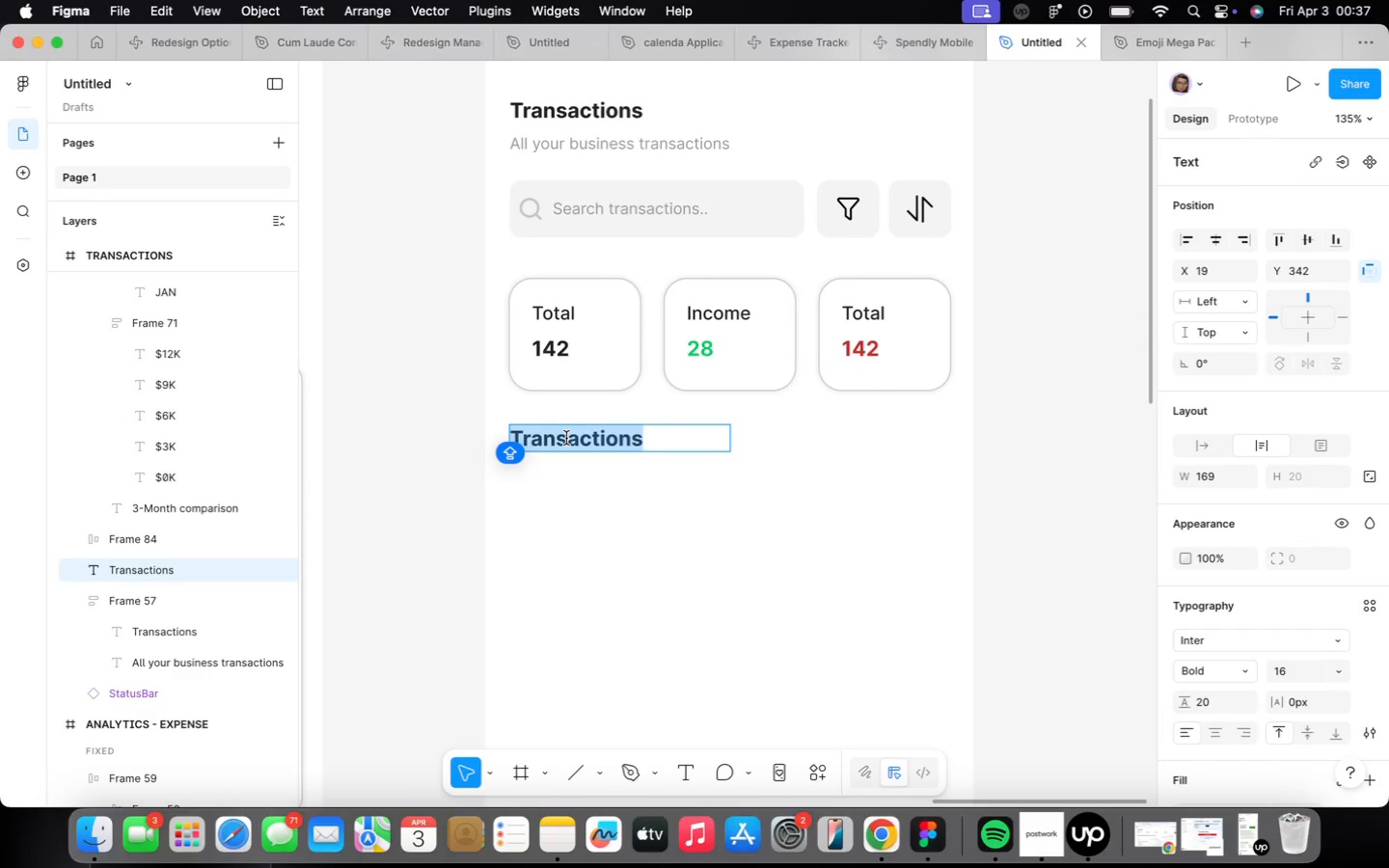 
type(Recent)
 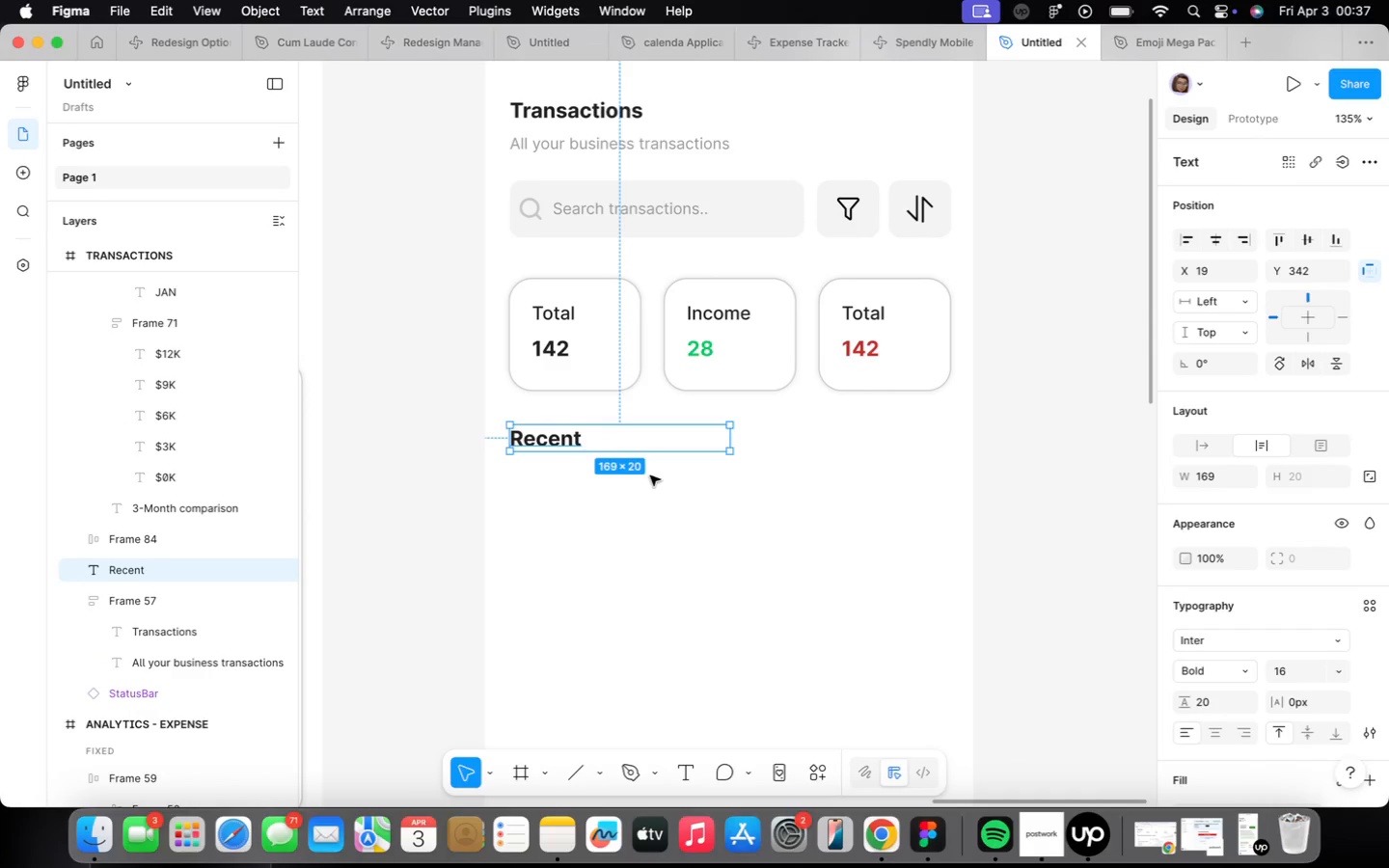 
left_click([571, 436])
 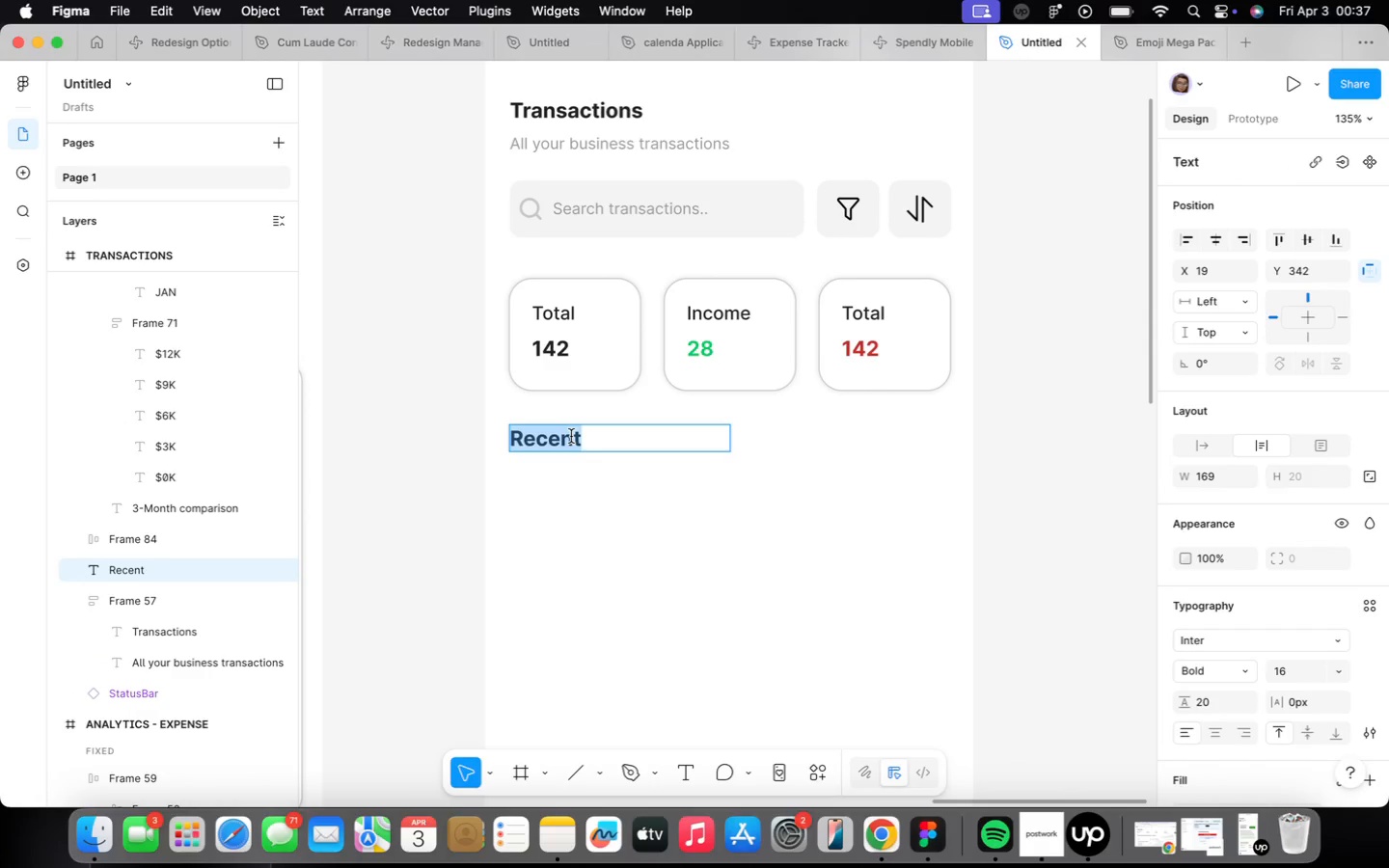 
type(RECENT)
 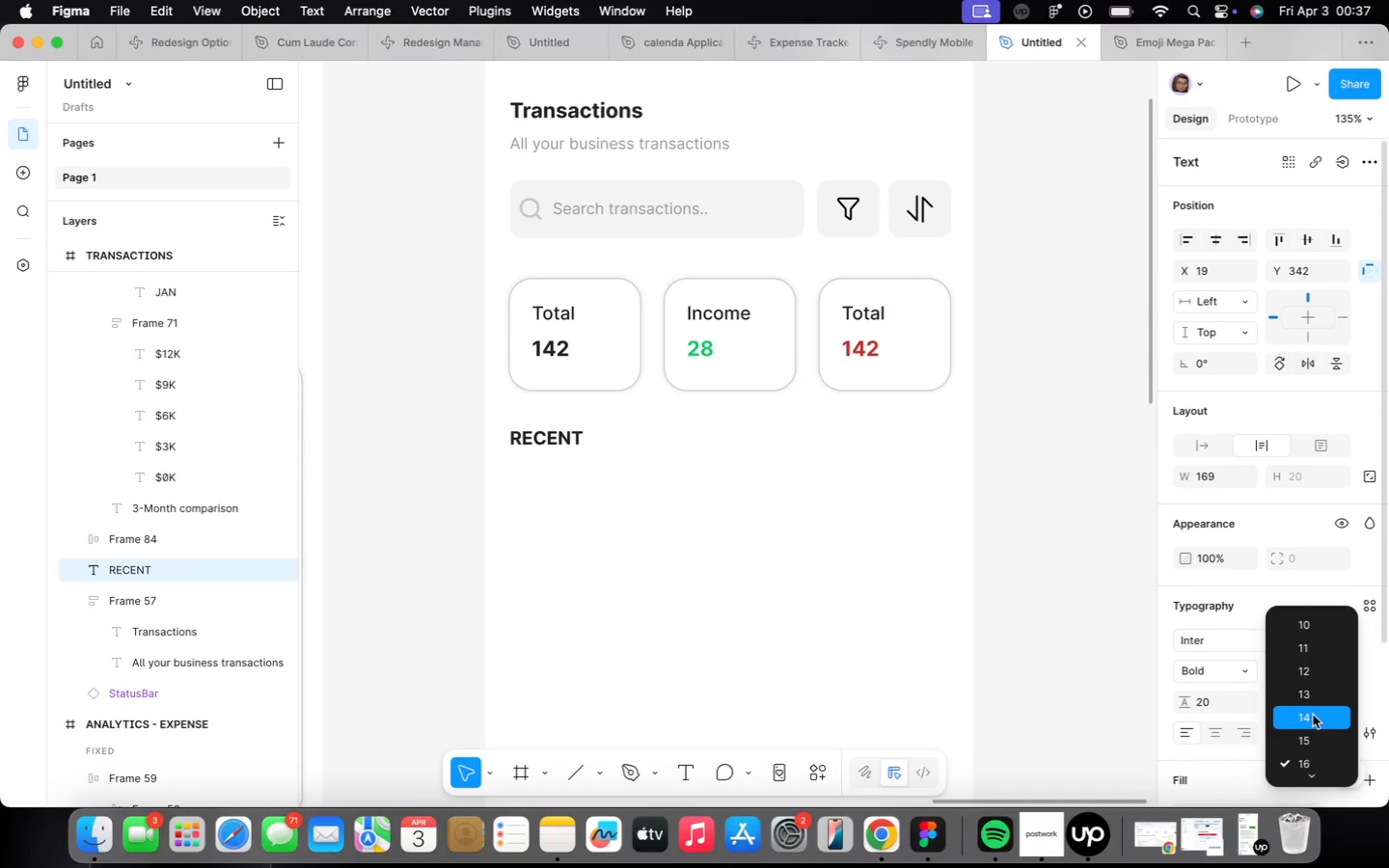 
left_click([1244, 668])
 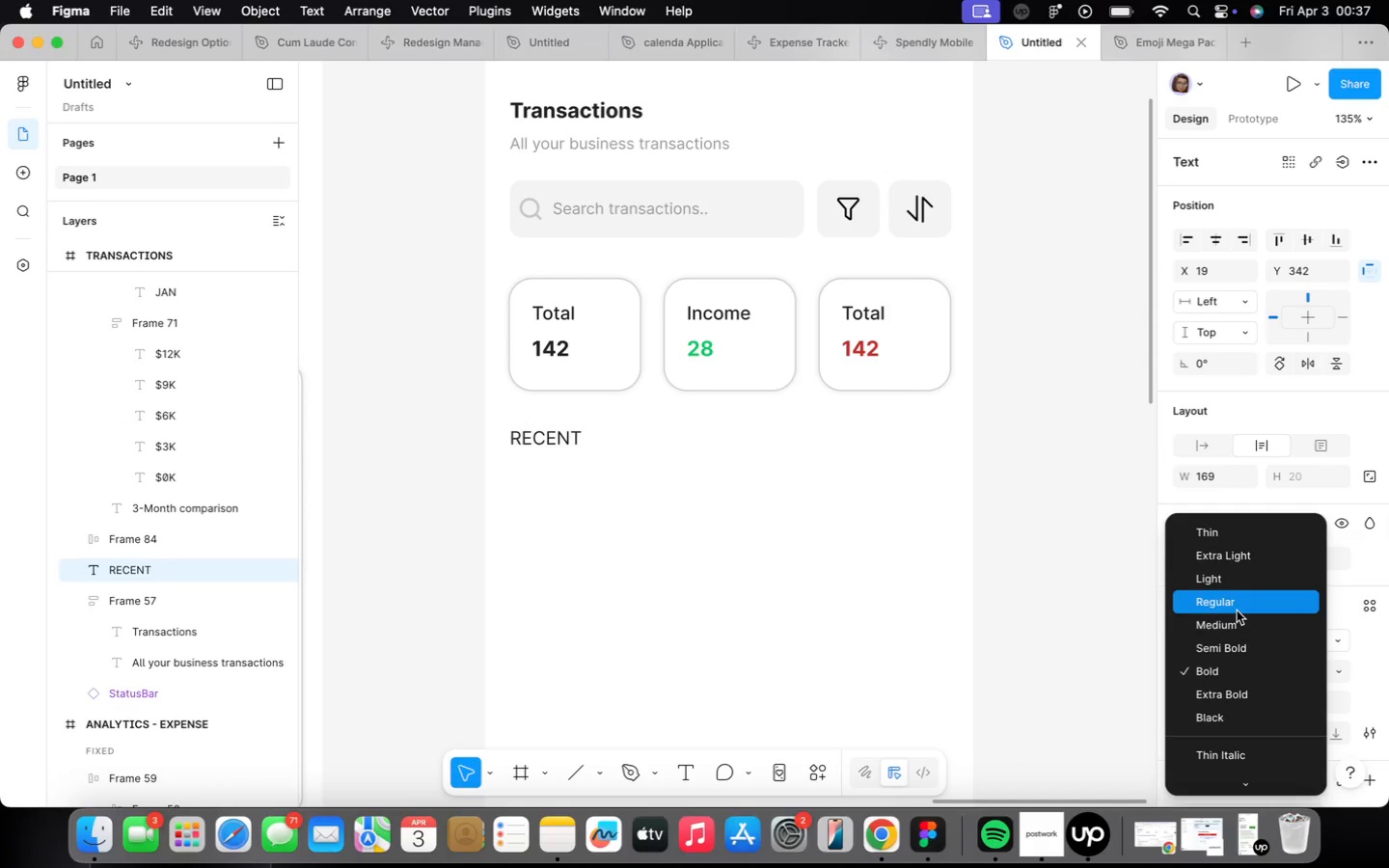 
left_click([1239, 627])
 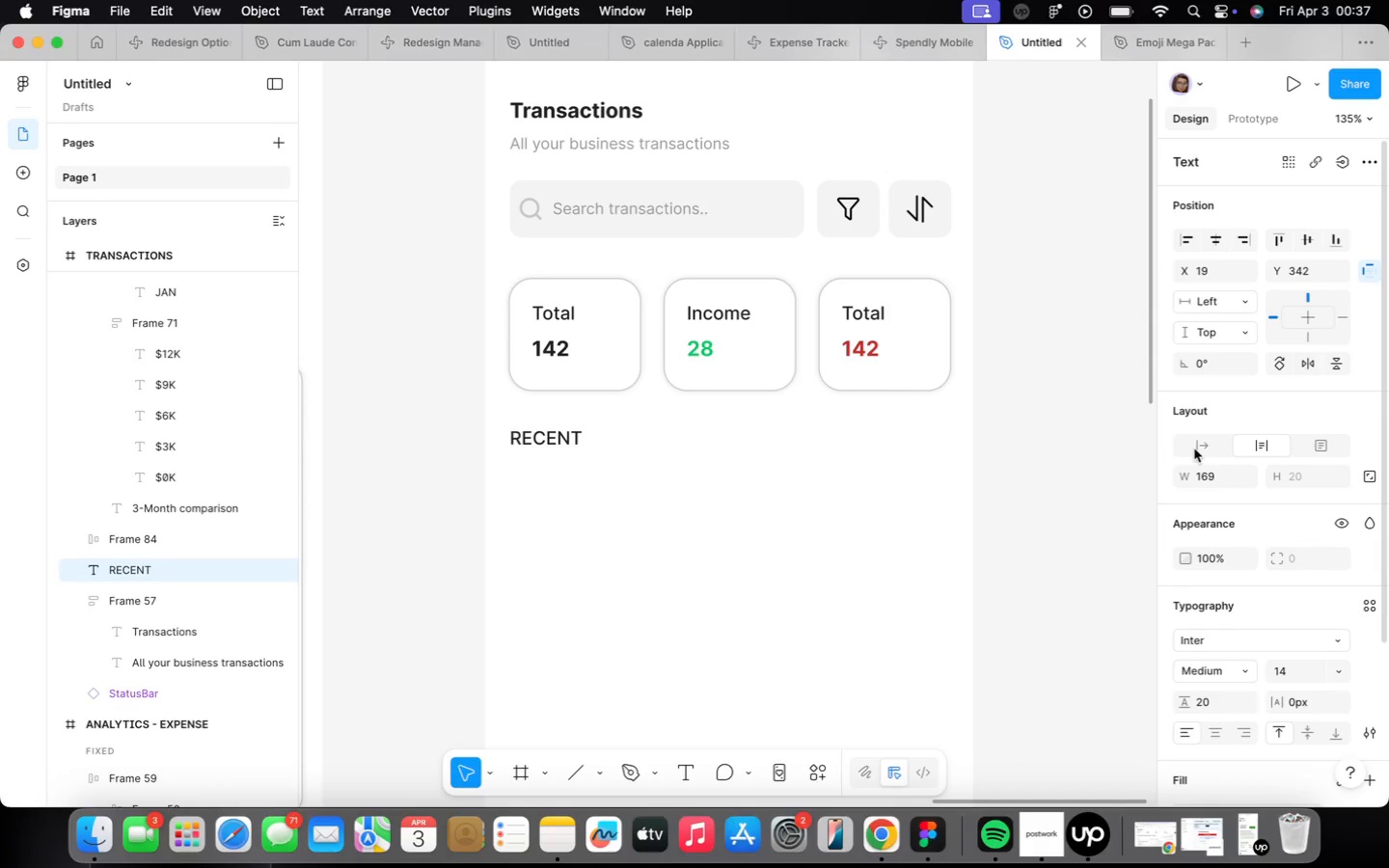 
left_click([1194, 443])
 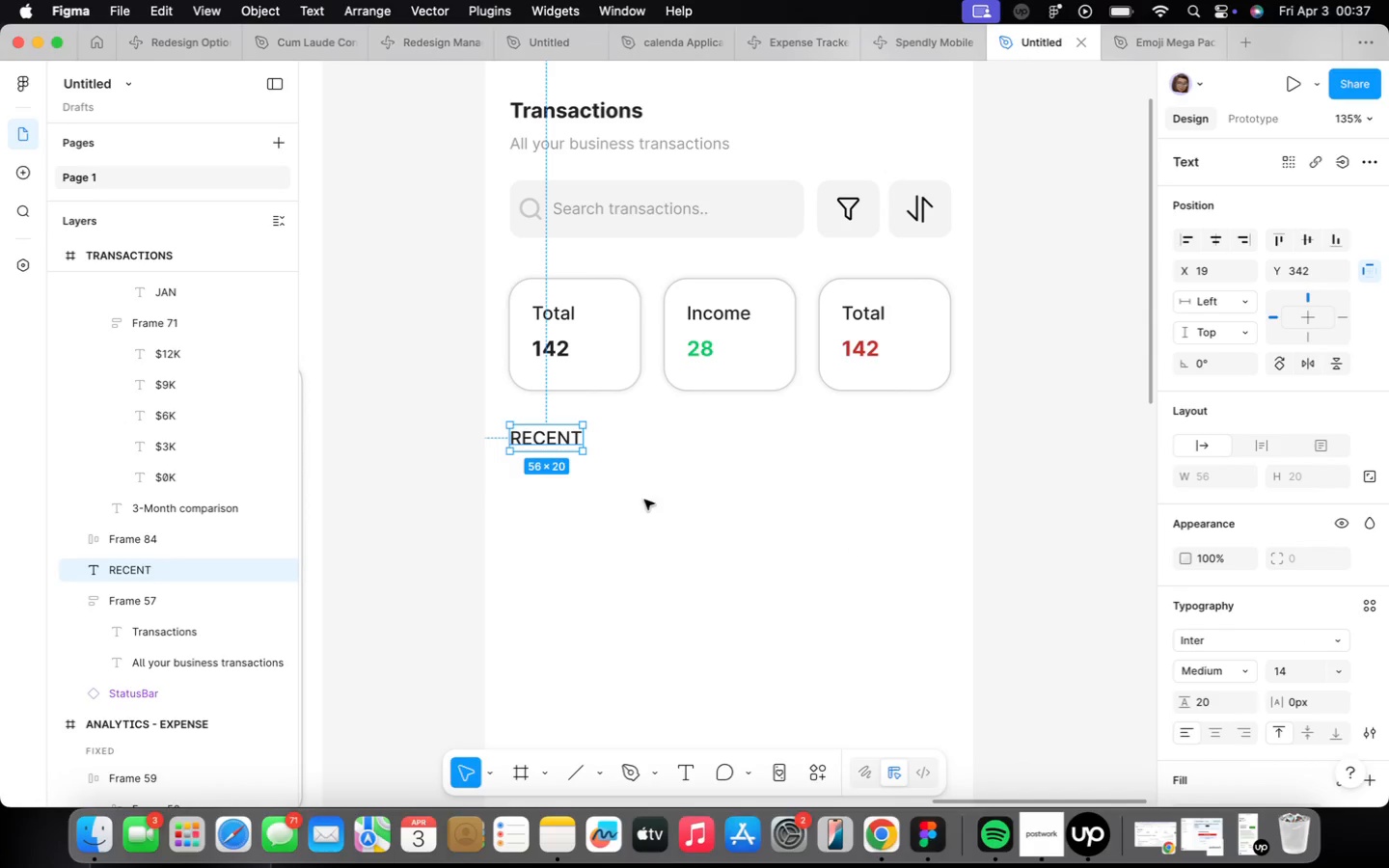 
left_click([642, 496])
 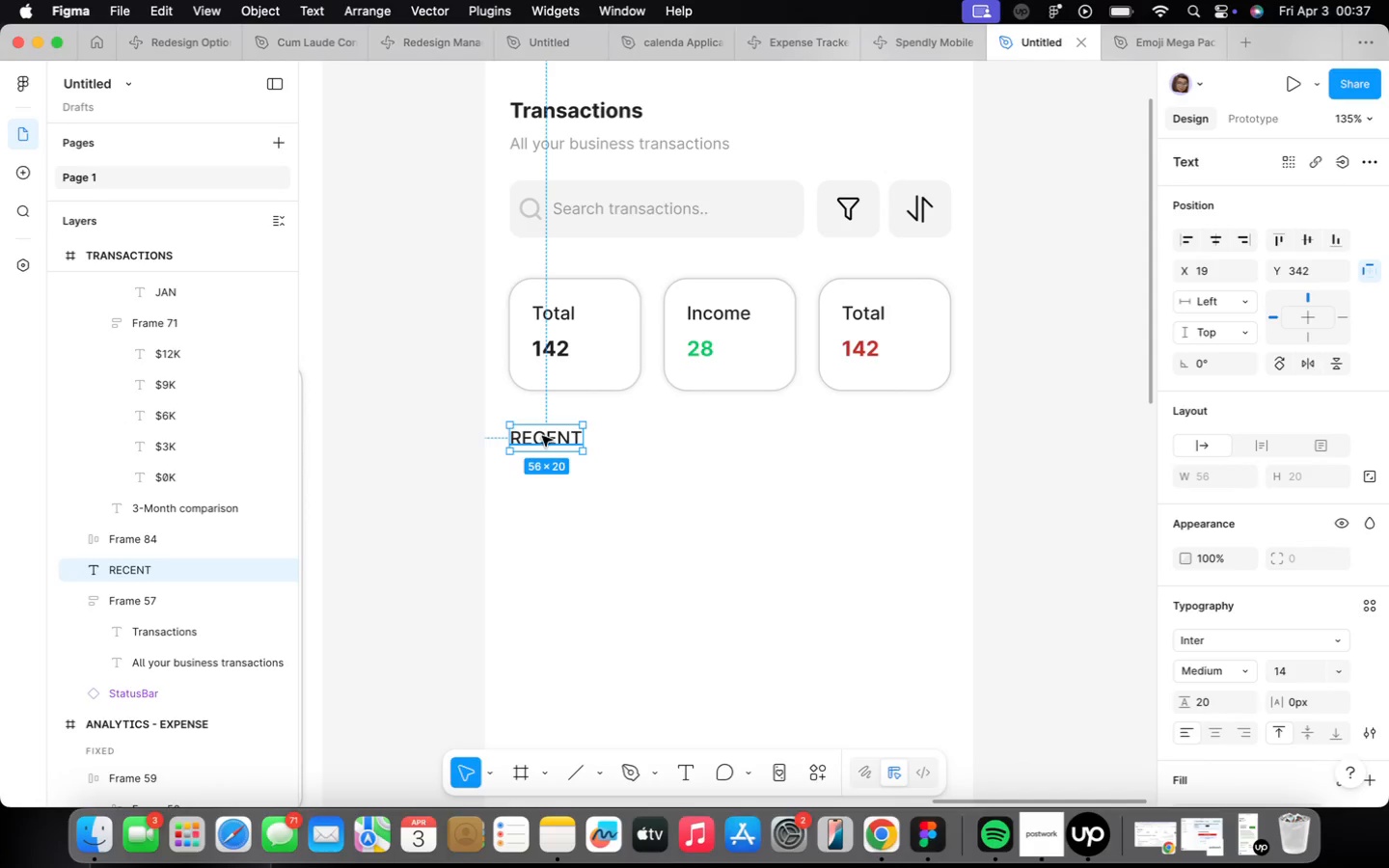 
left_click([654, 525])
 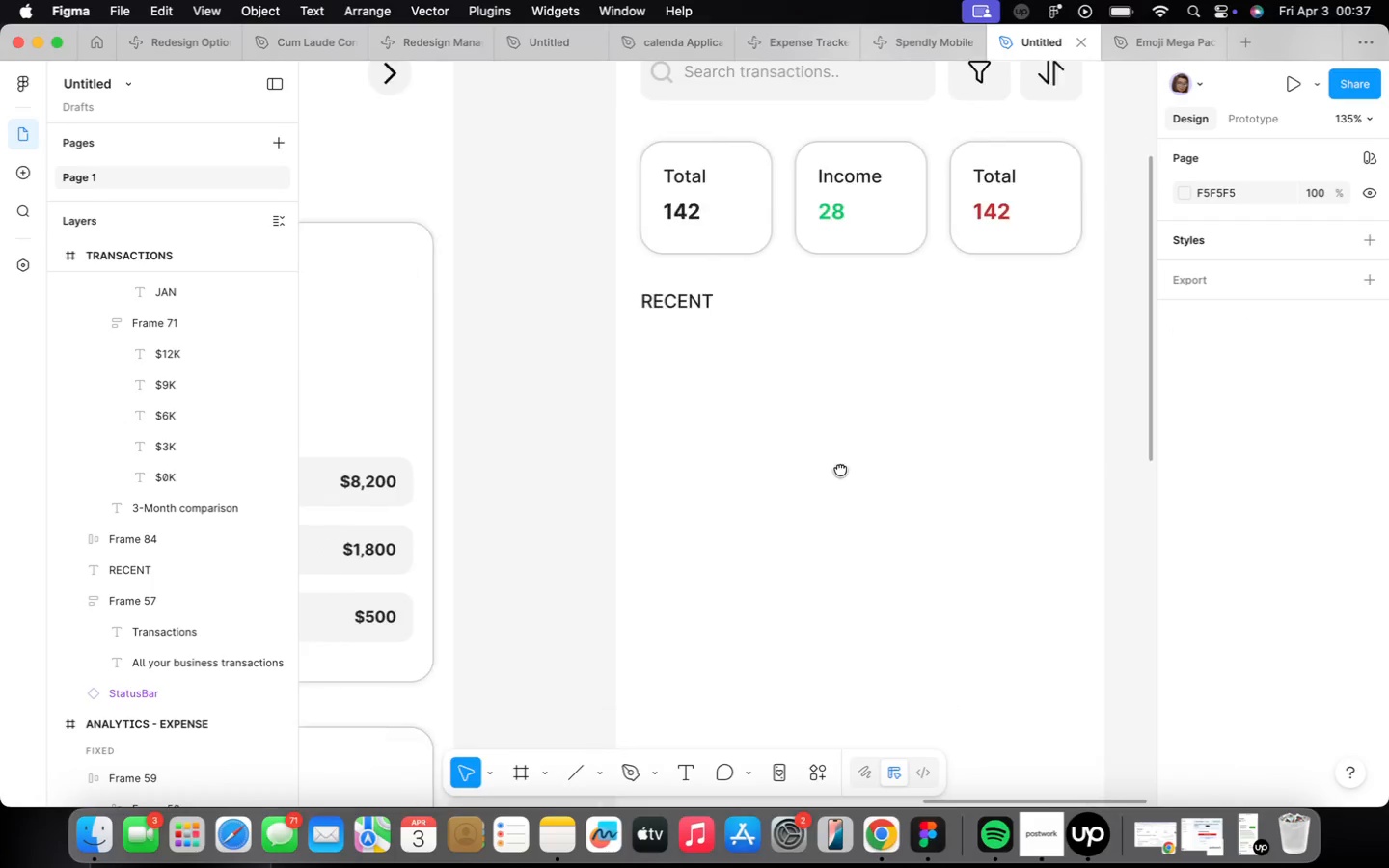 
scroll: coordinate [810, 447], scroll_direction: down, amount: 22.0
 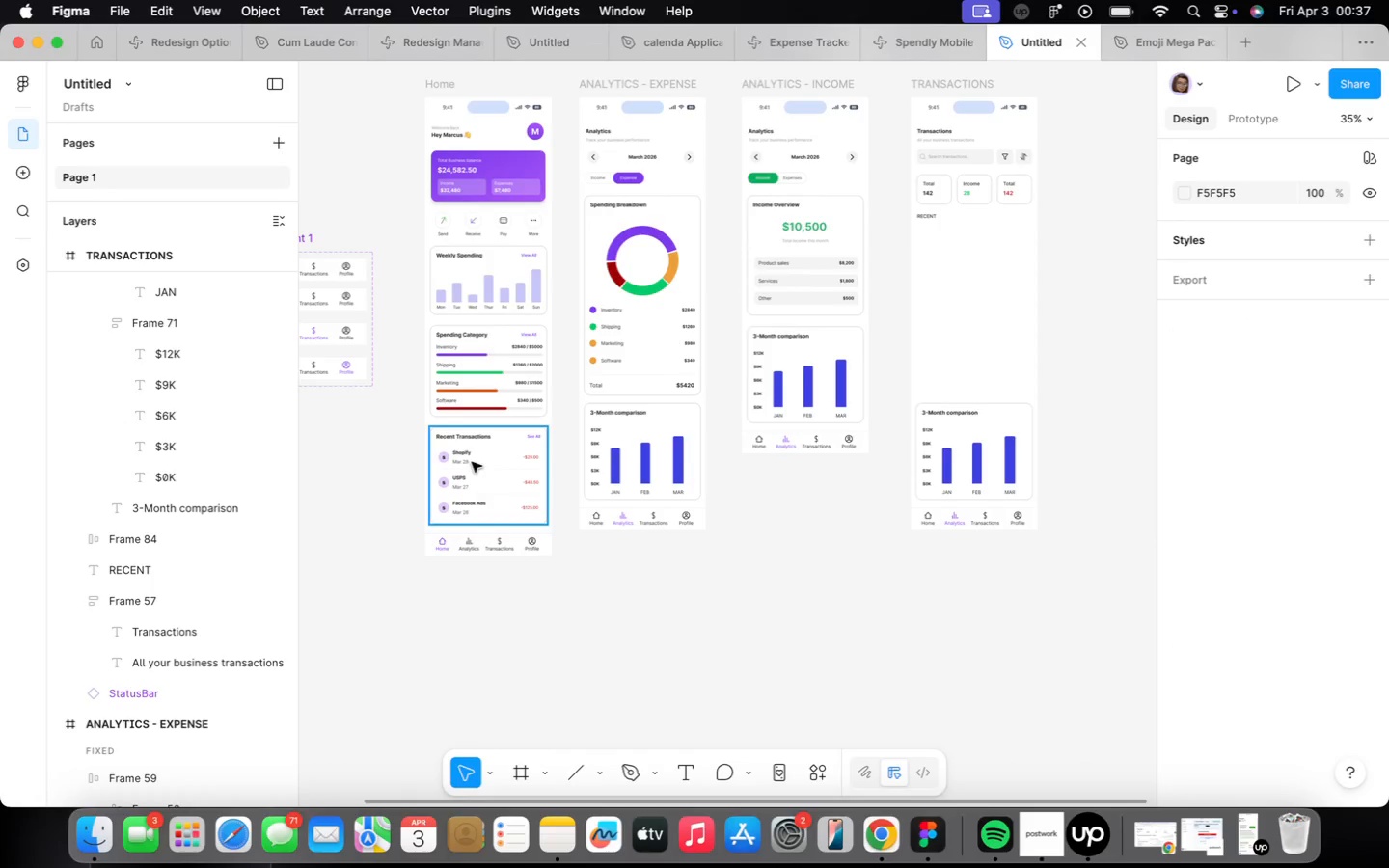 
left_click([471, 460])
 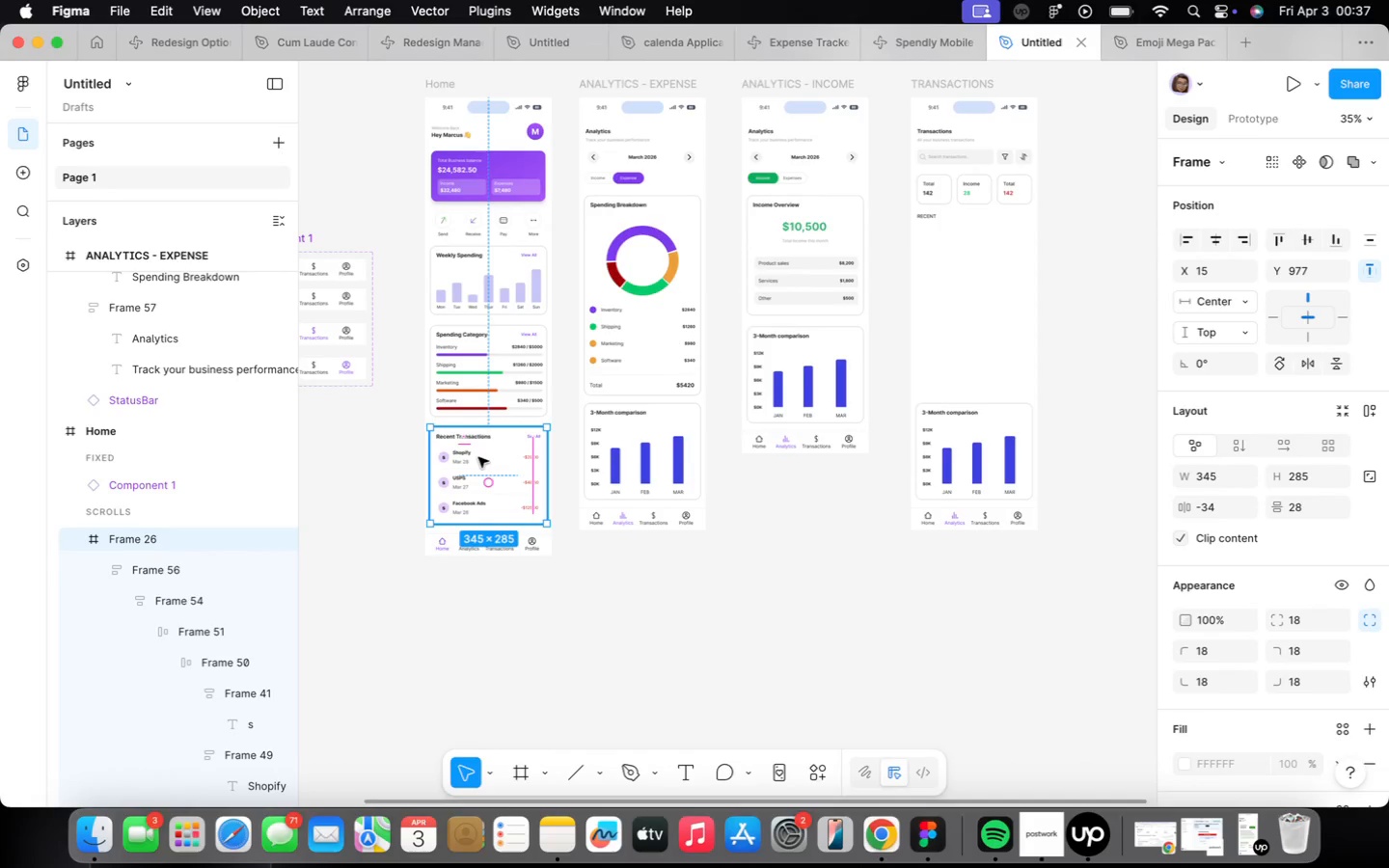 
hold_key(key=OptionLeft, duration=1.48)
left_click_drag(start_coordinate=[477, 456], to_coordinate=[960, 255])
 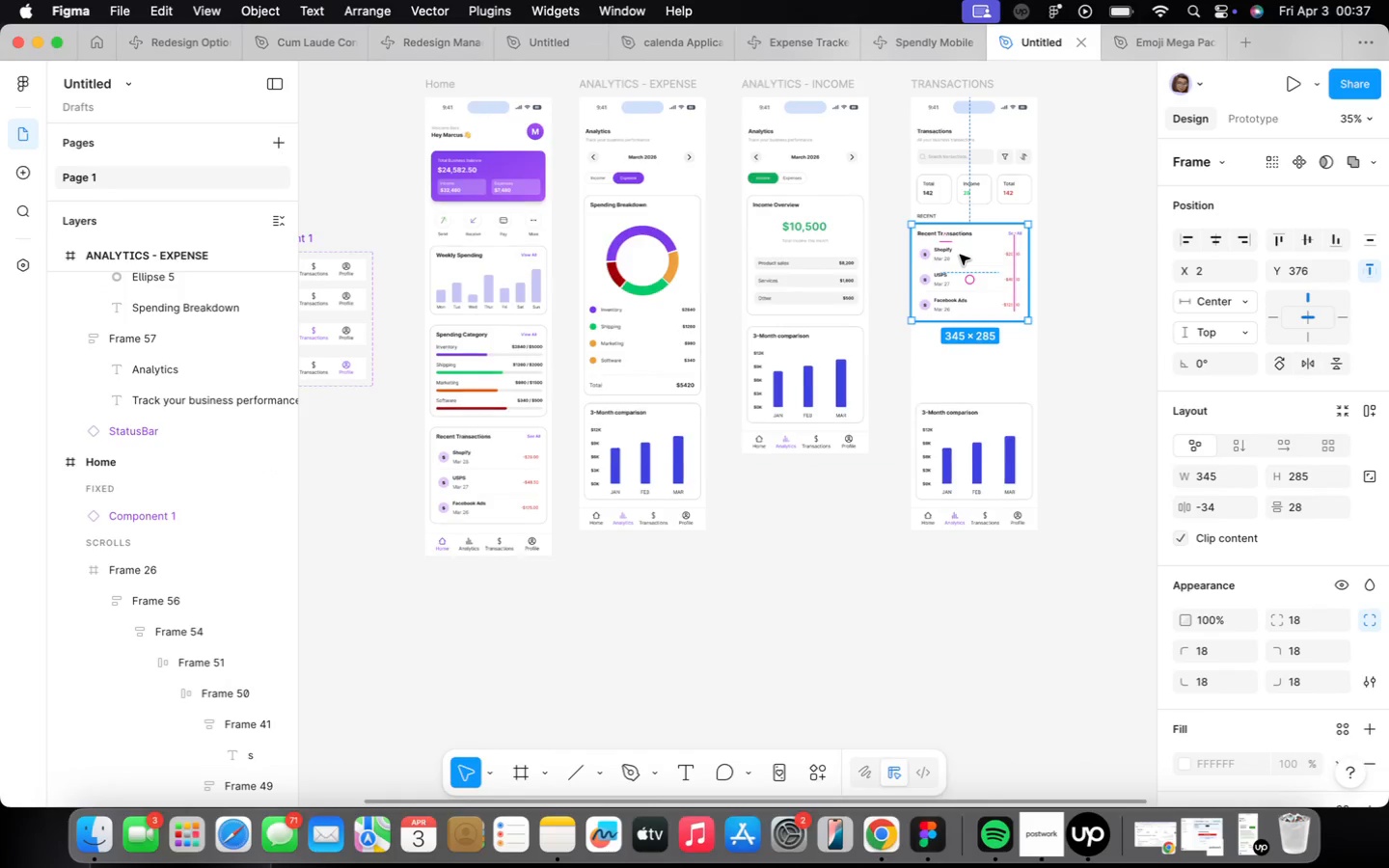 
scroll: coordinate [959, 258], scroll_direction: up, amount: 12.0
 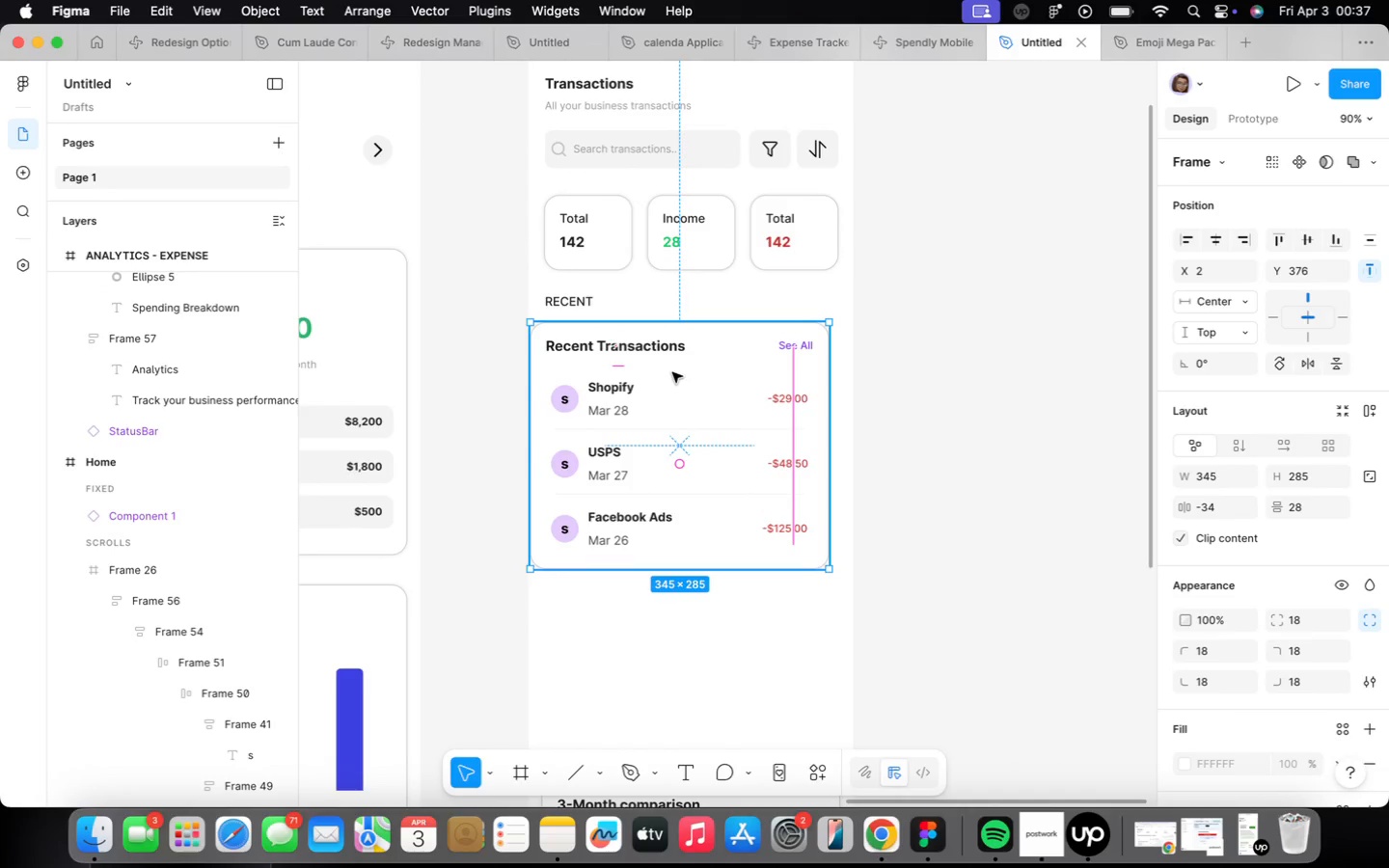 
left_click_drag(start_coordinate=[645, 418], to_coordinate=[656, 420])
 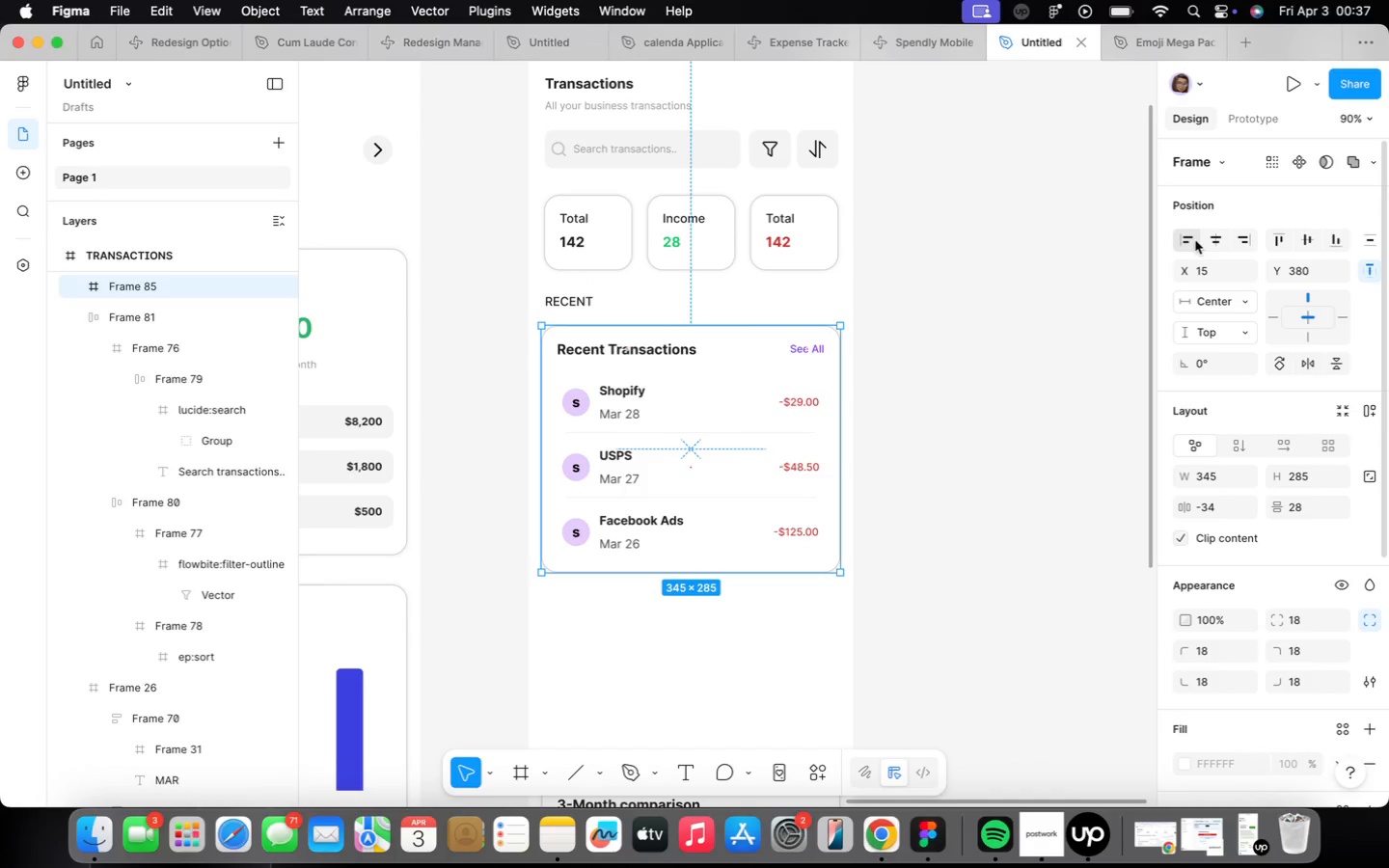 
left_click([1212, 239])
 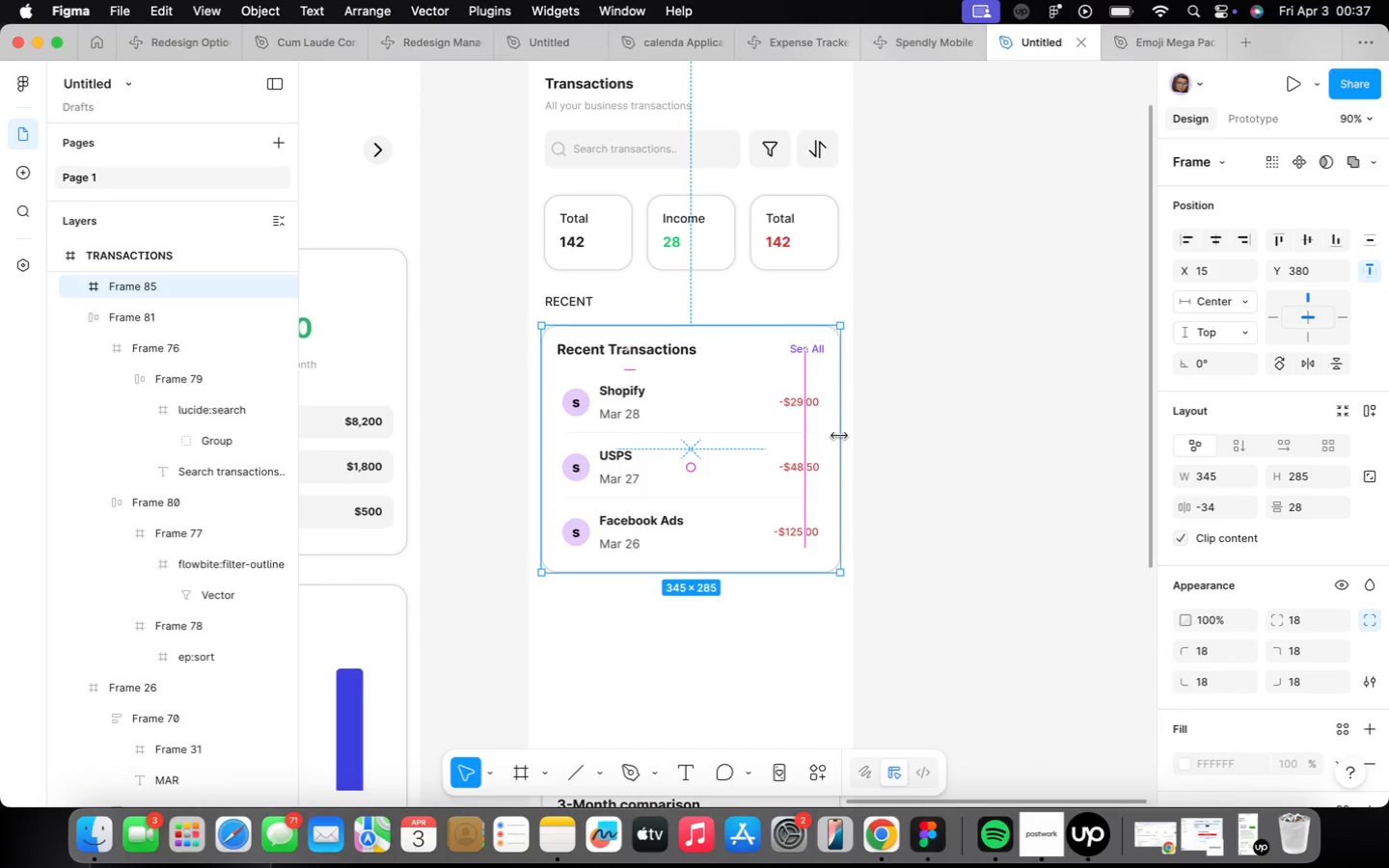 
hold_key(key=OptionLeft, duration=1.04)
 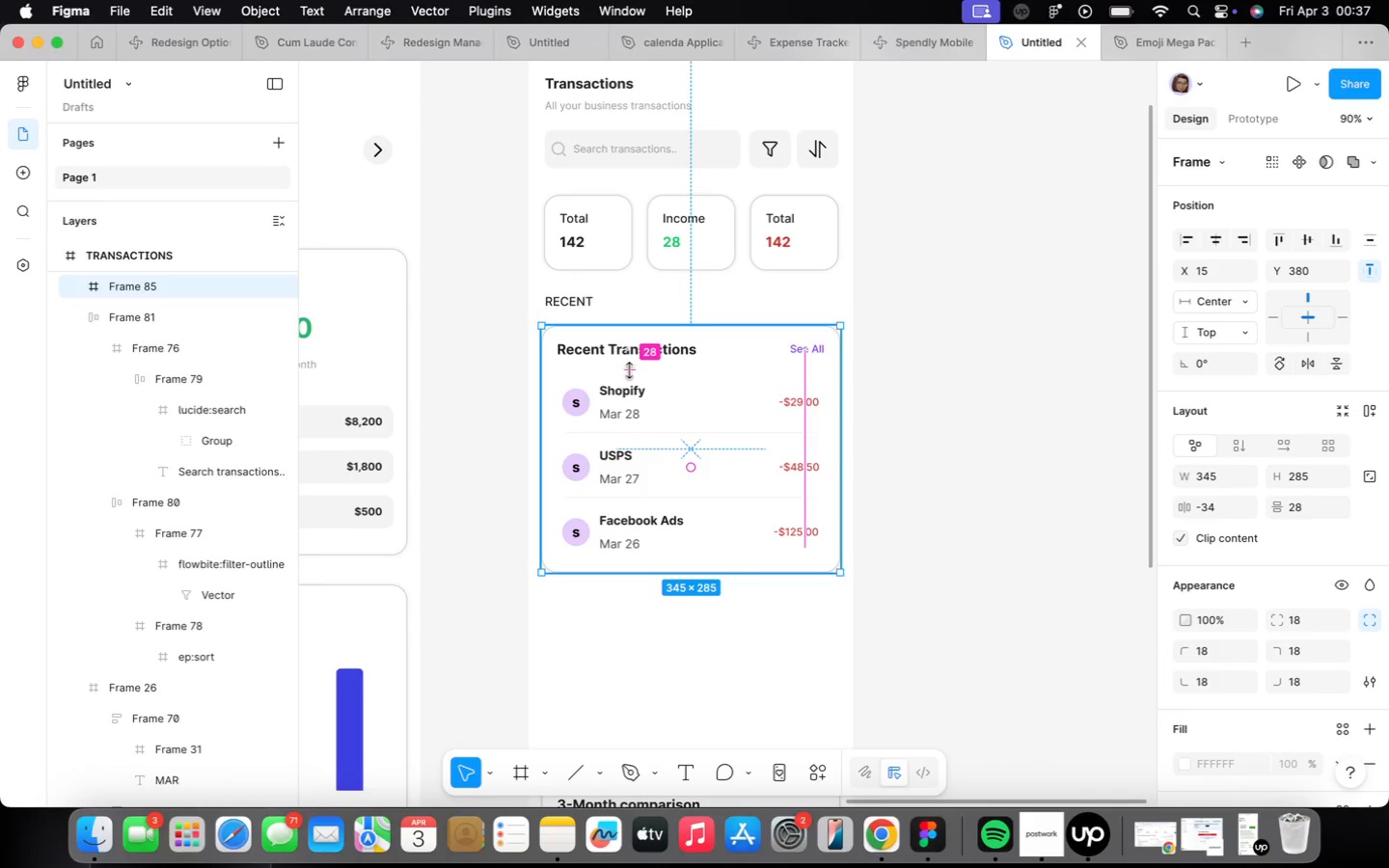 
scroll: coordinate [629, 372], scroll_direction: up, amount: 5.0
 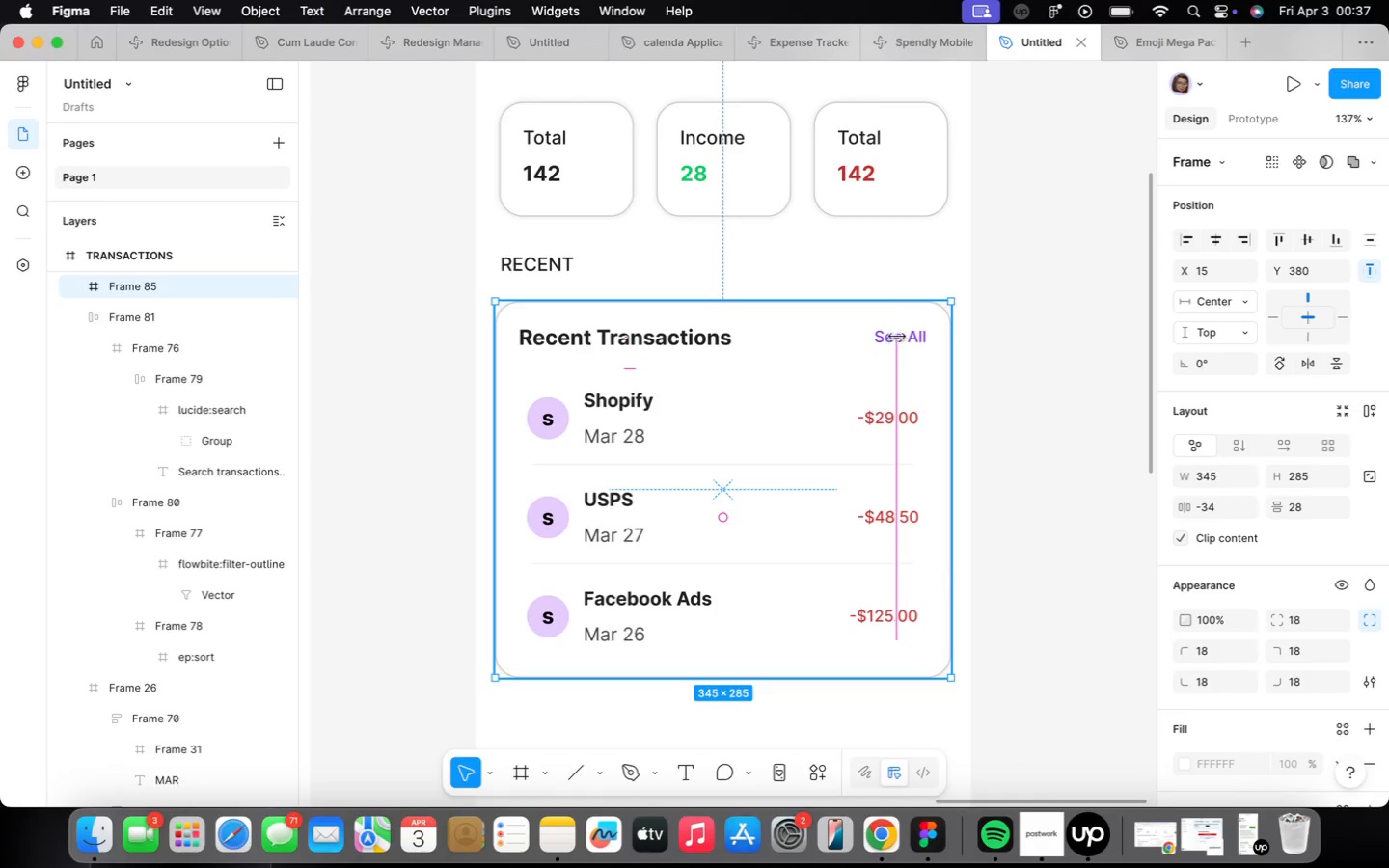 
key(Backspace)
 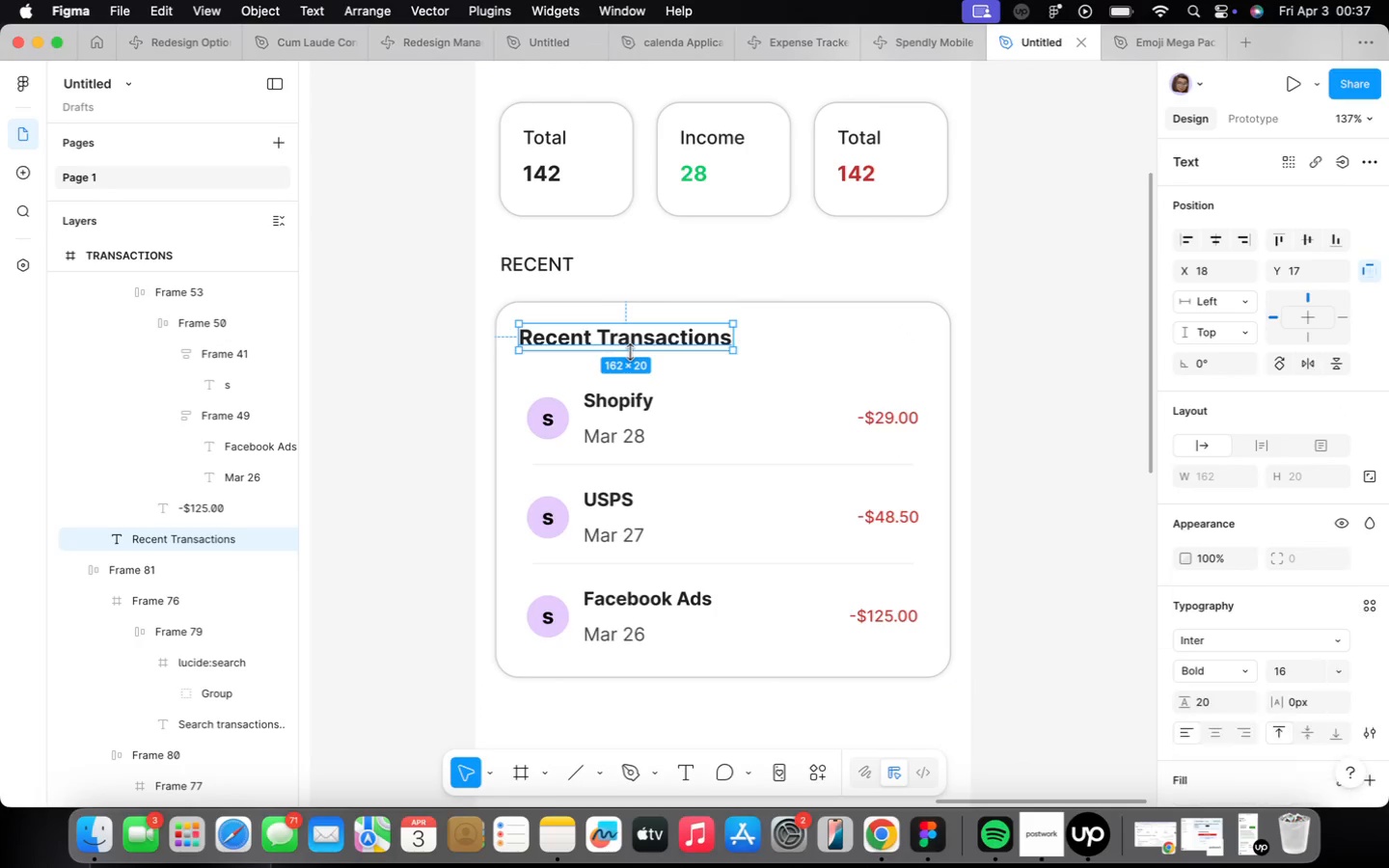 
key(Backspace)
 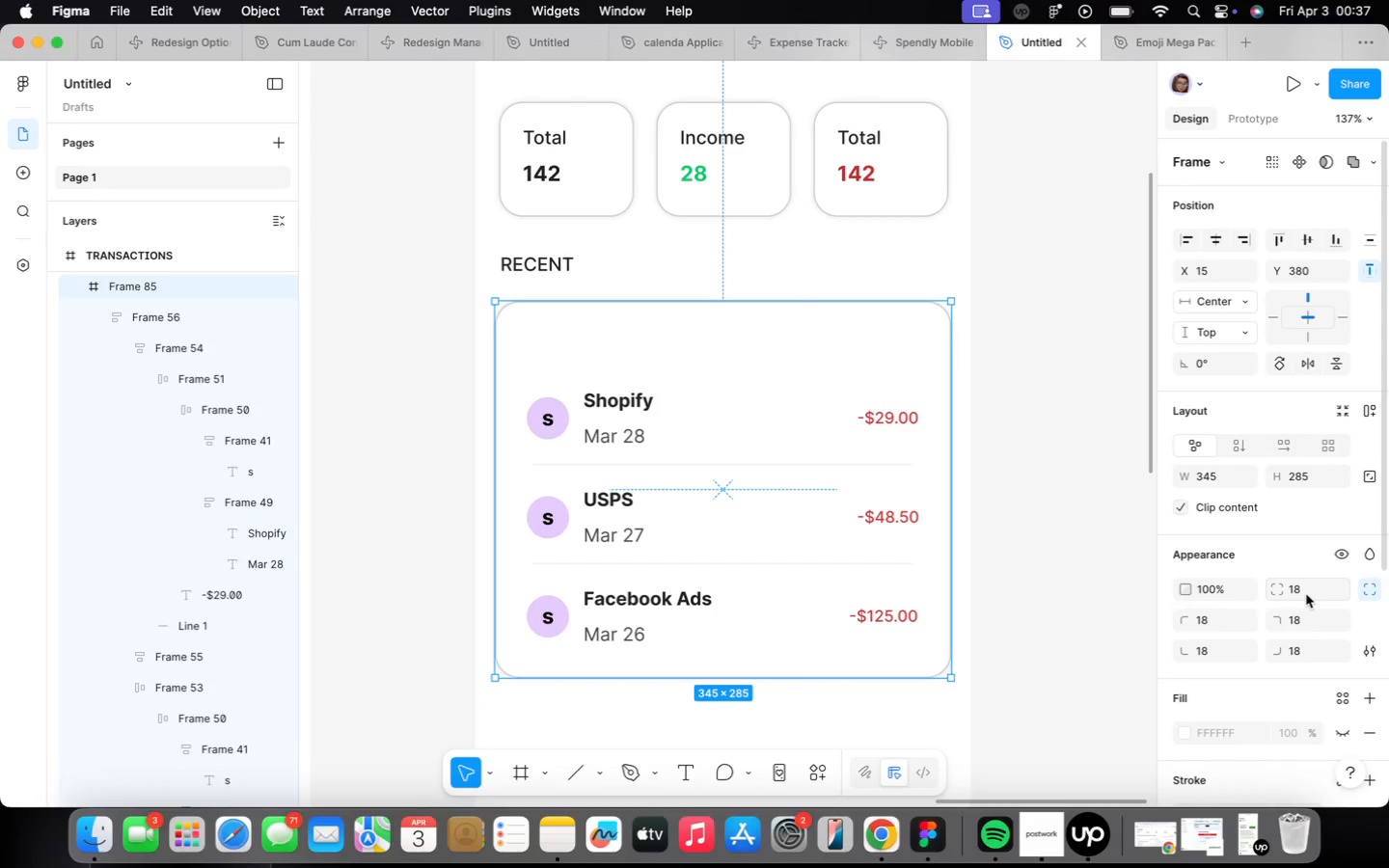 
key(0)
 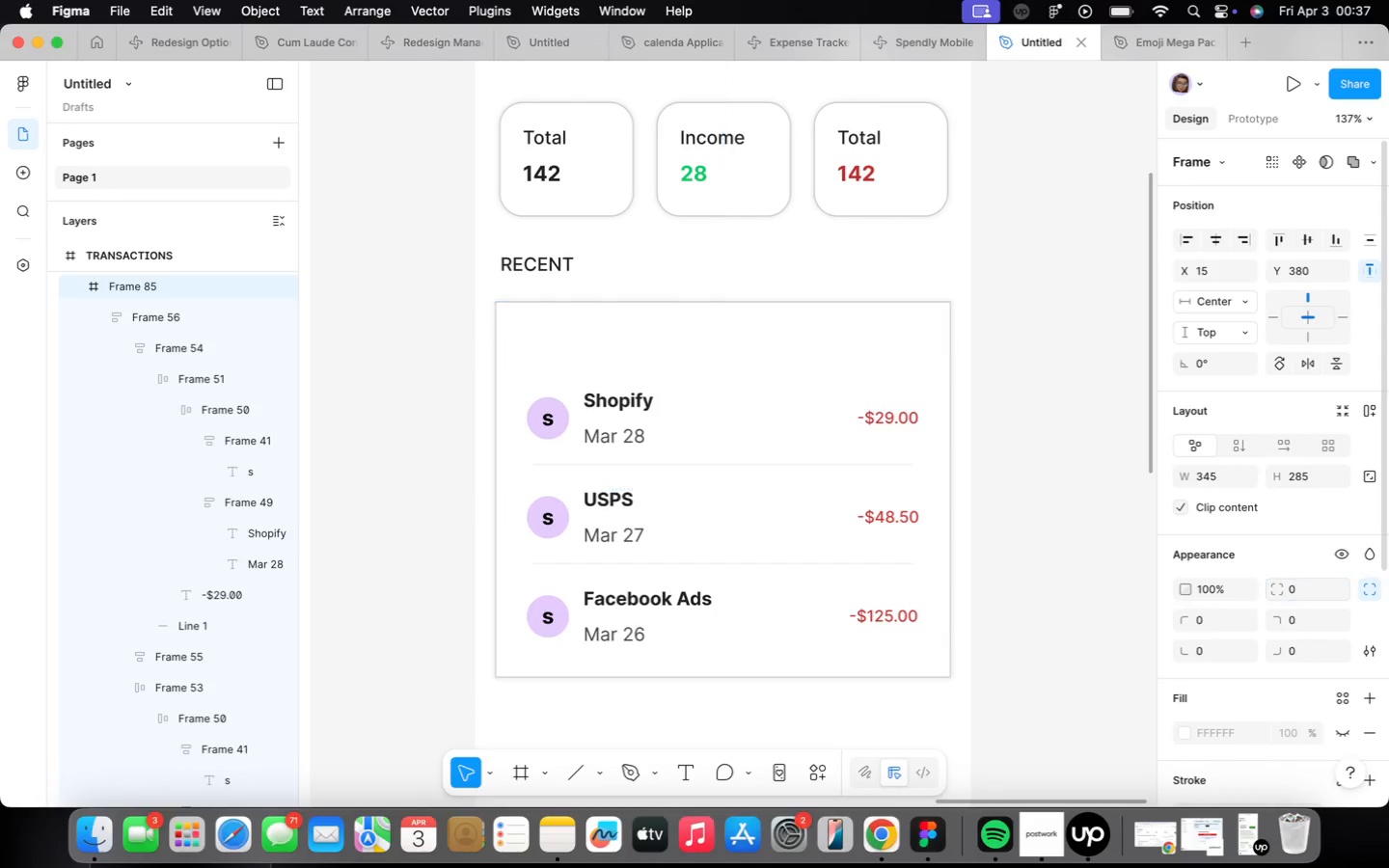 
key(Enter)
 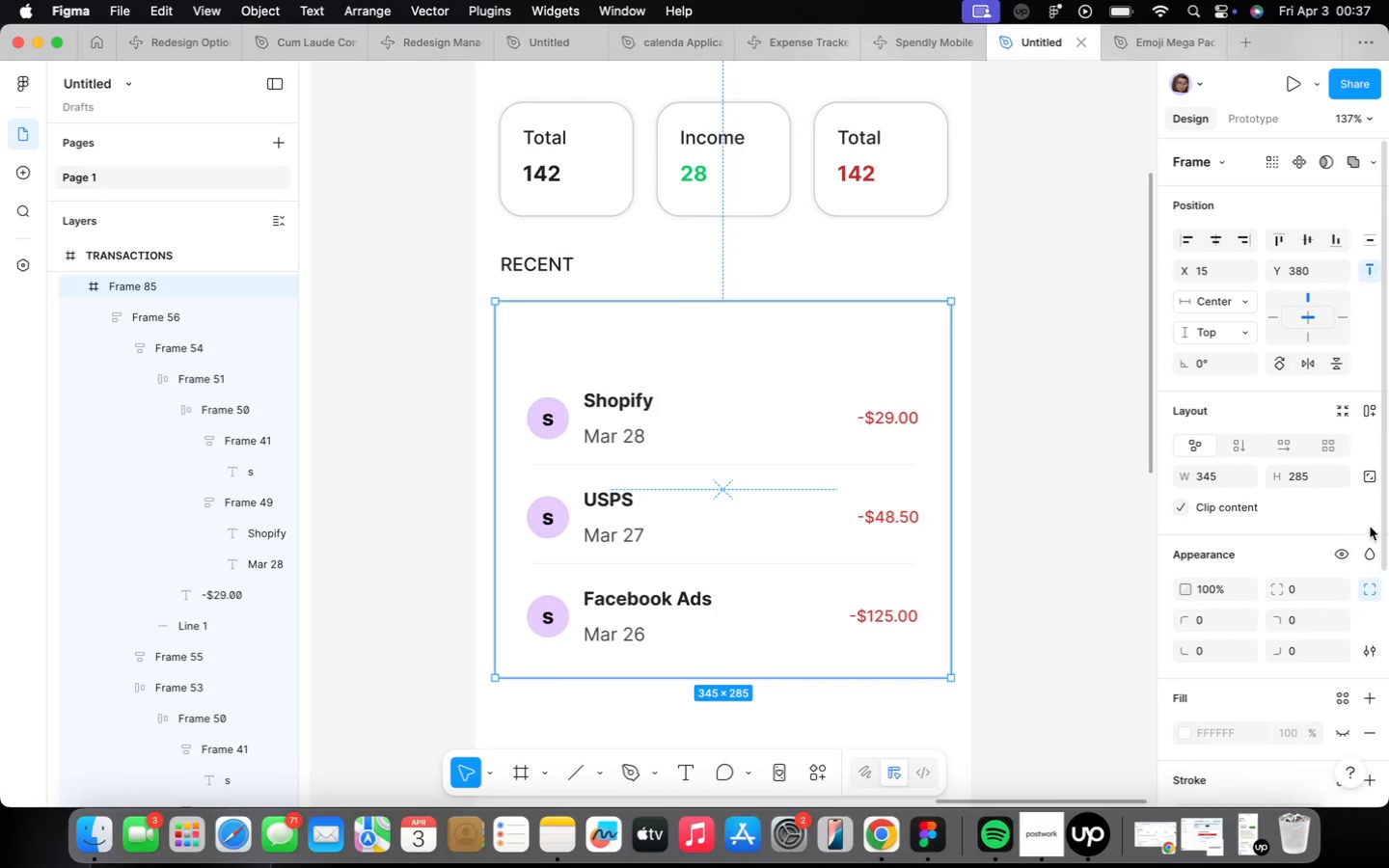 
scroll: coordinate [1290, 656], scroll_direction: down, amount: 16.0
 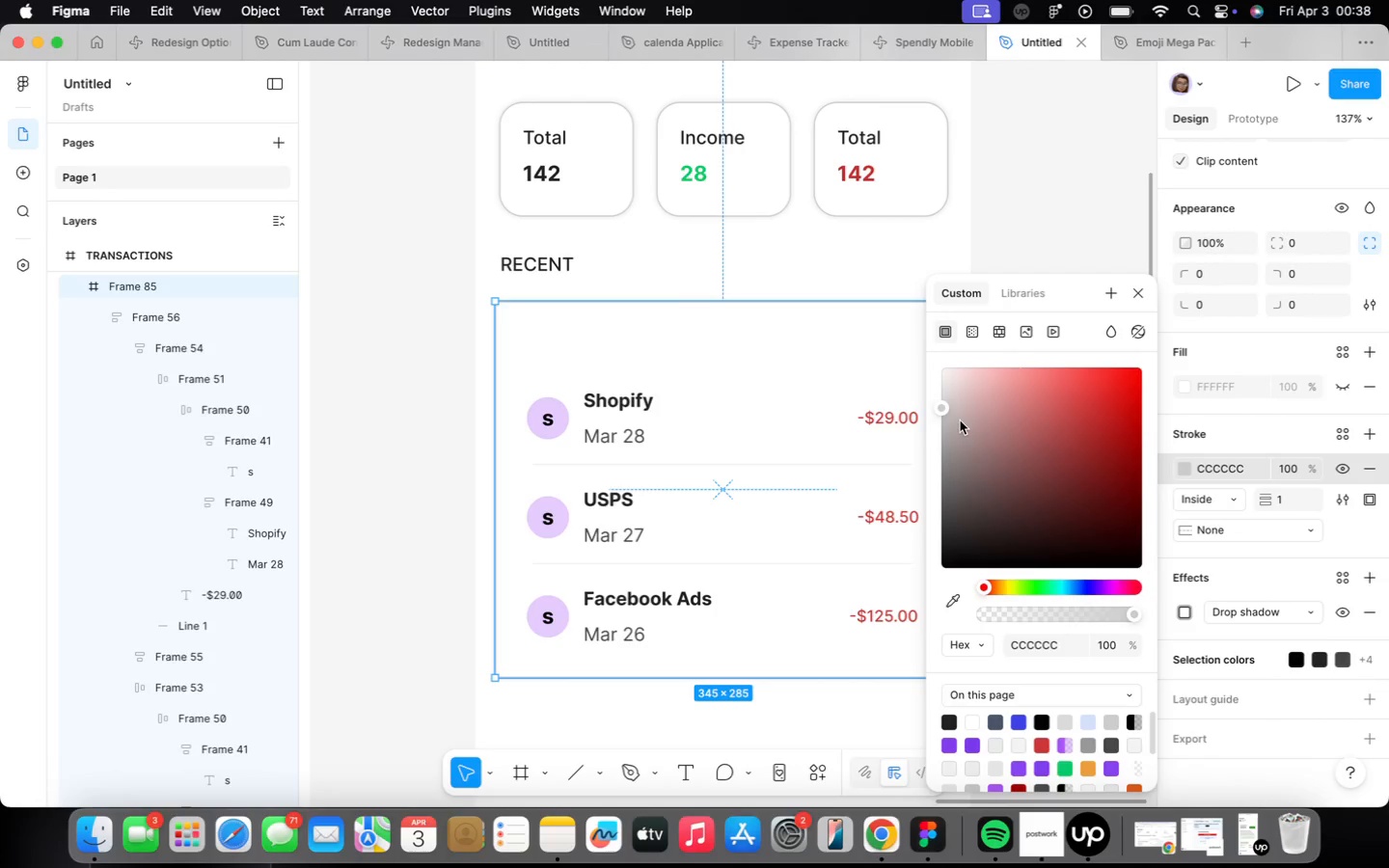 
left_click_drag(start_coordinate=[943, 407], to_coordinate=[909, 378])
 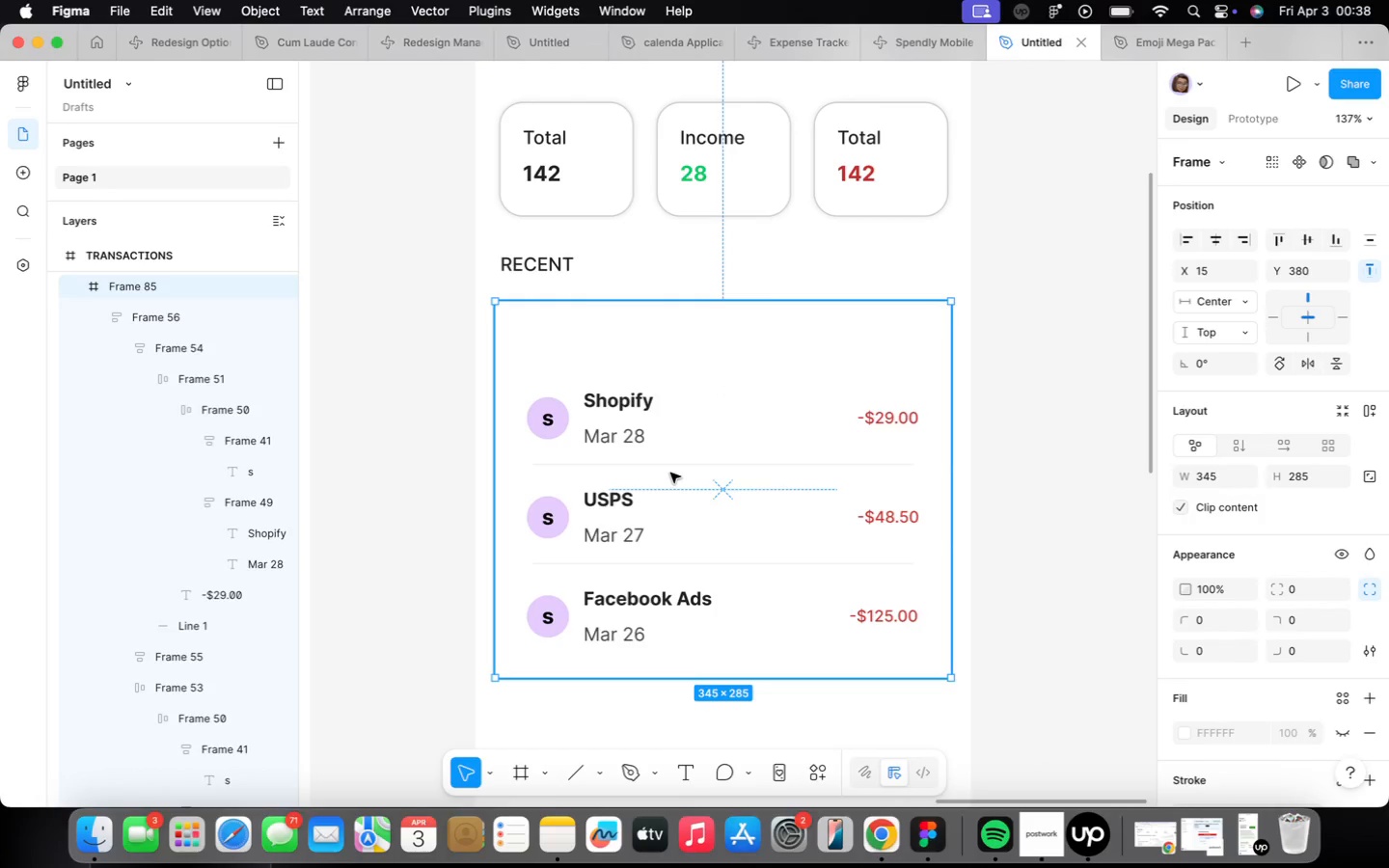 
scroll: coordinate [598, 388], scroll_direction: up, amount: 5.0
 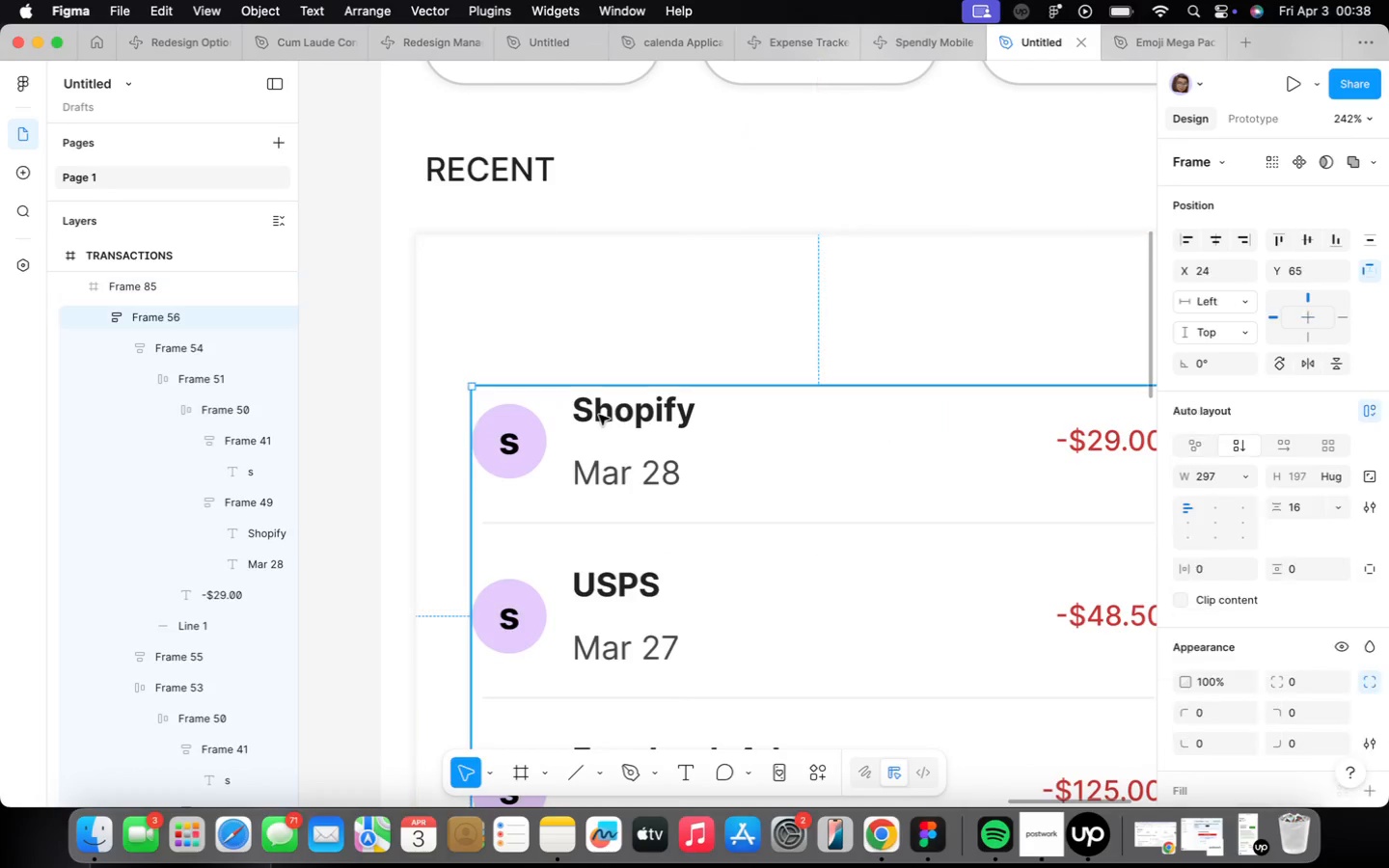 
scroll: coordinate [590, 429], scroll_direction: down, amount: 9.0
 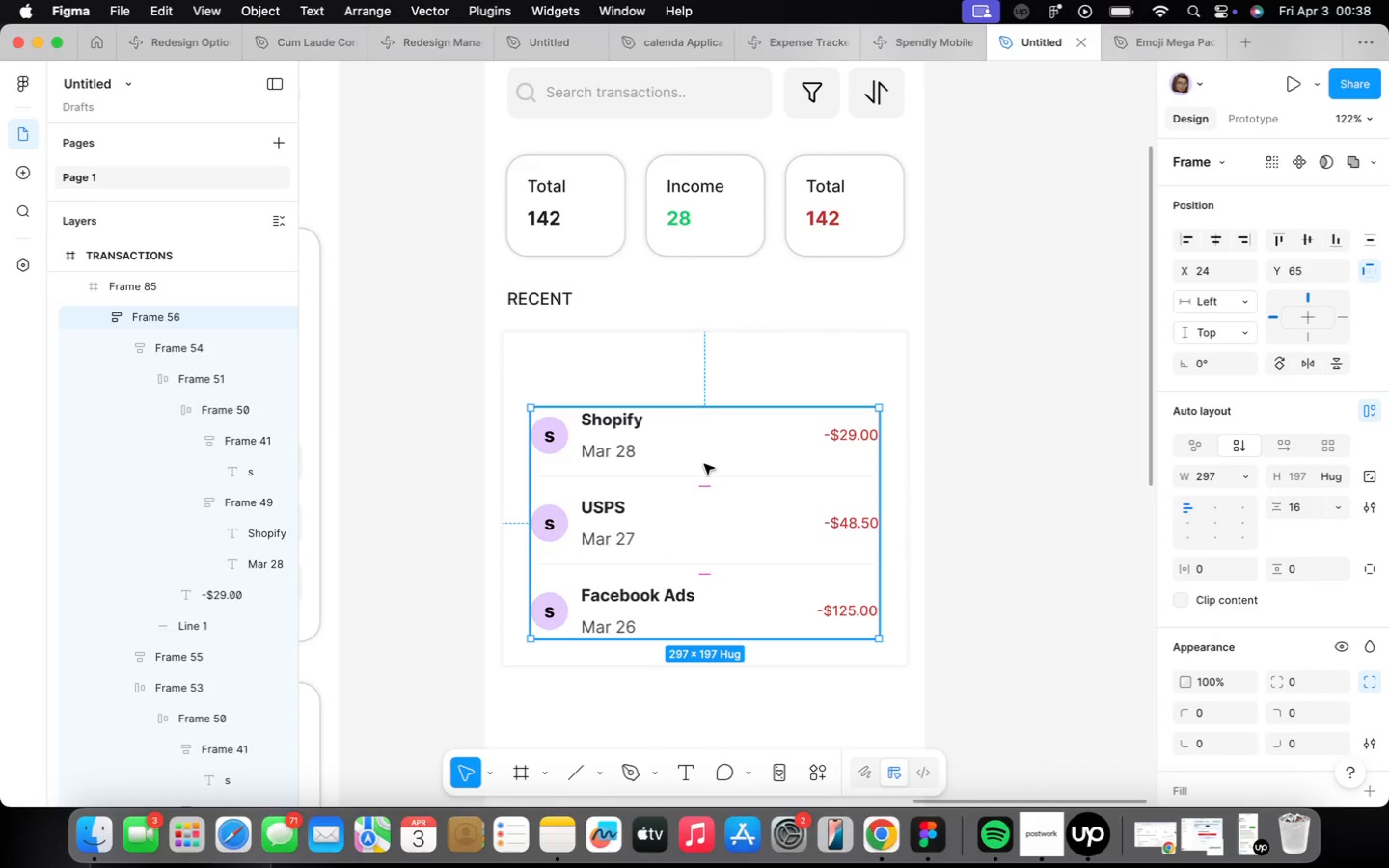 
left_click_drag(start_coordinate=[706, 471], to_coordinate=[705, 420])
 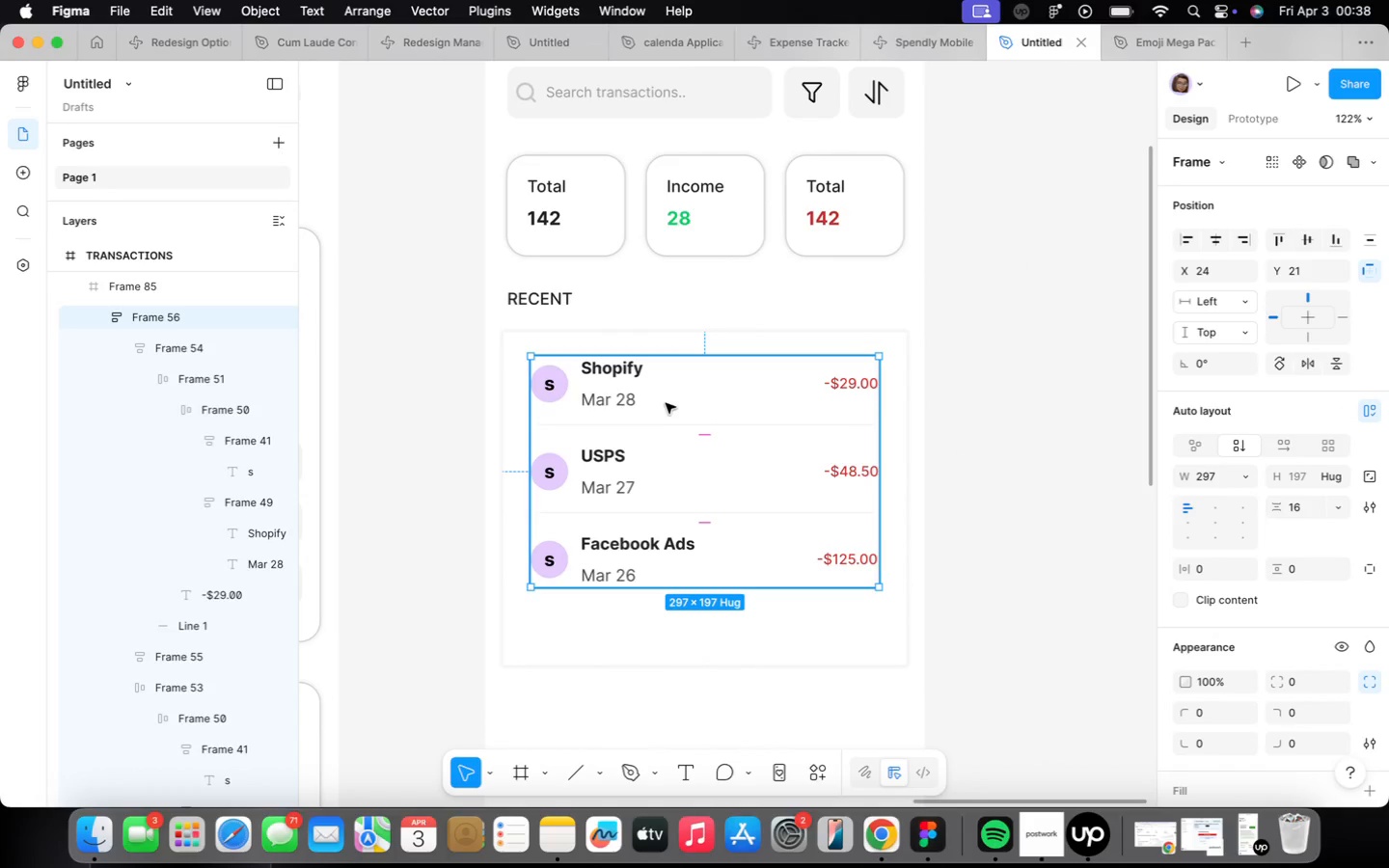 
scroll: coordinate [666, 403], scroll_direction: up, amount: 3.0
 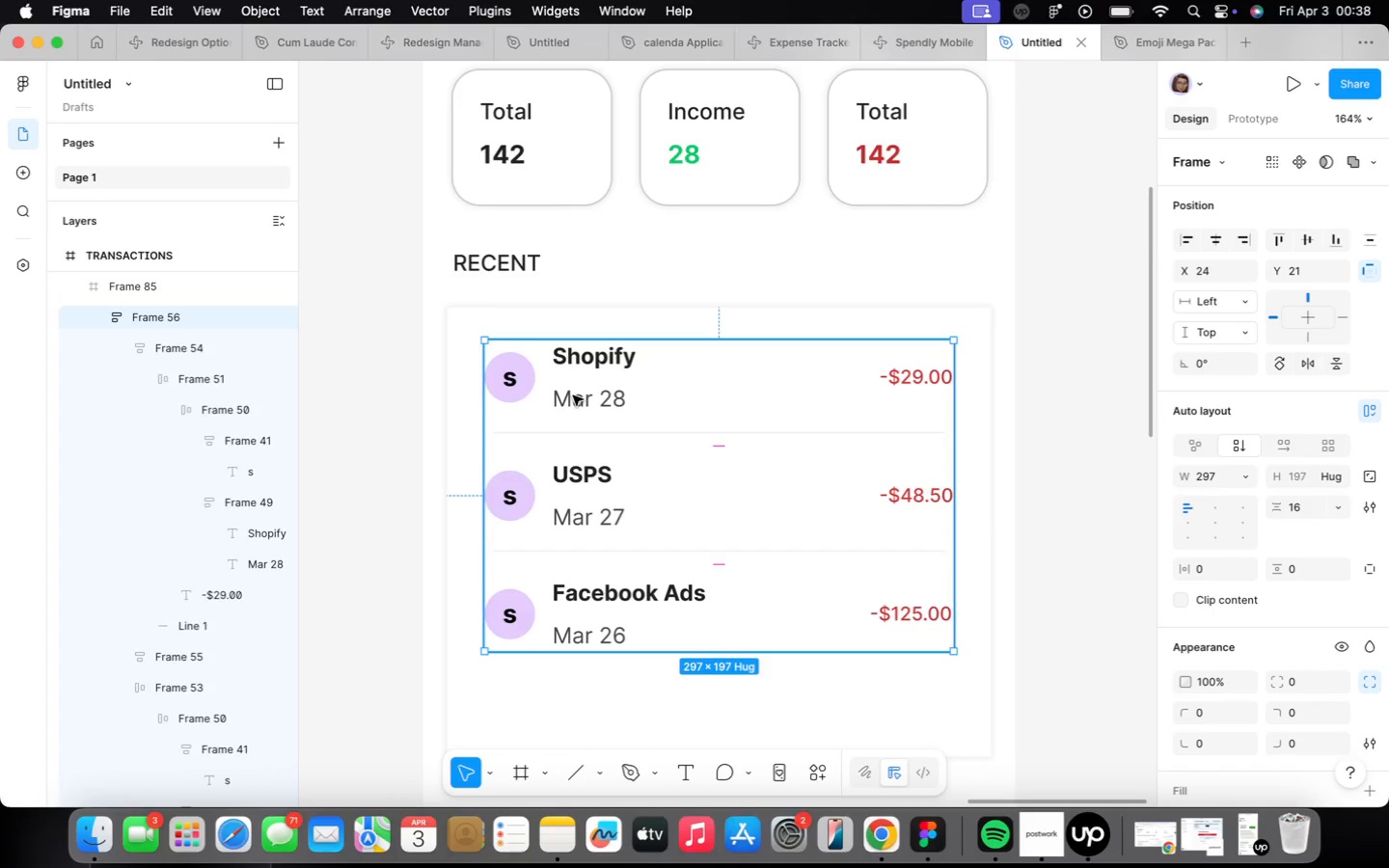 
right_click([573, 395])
 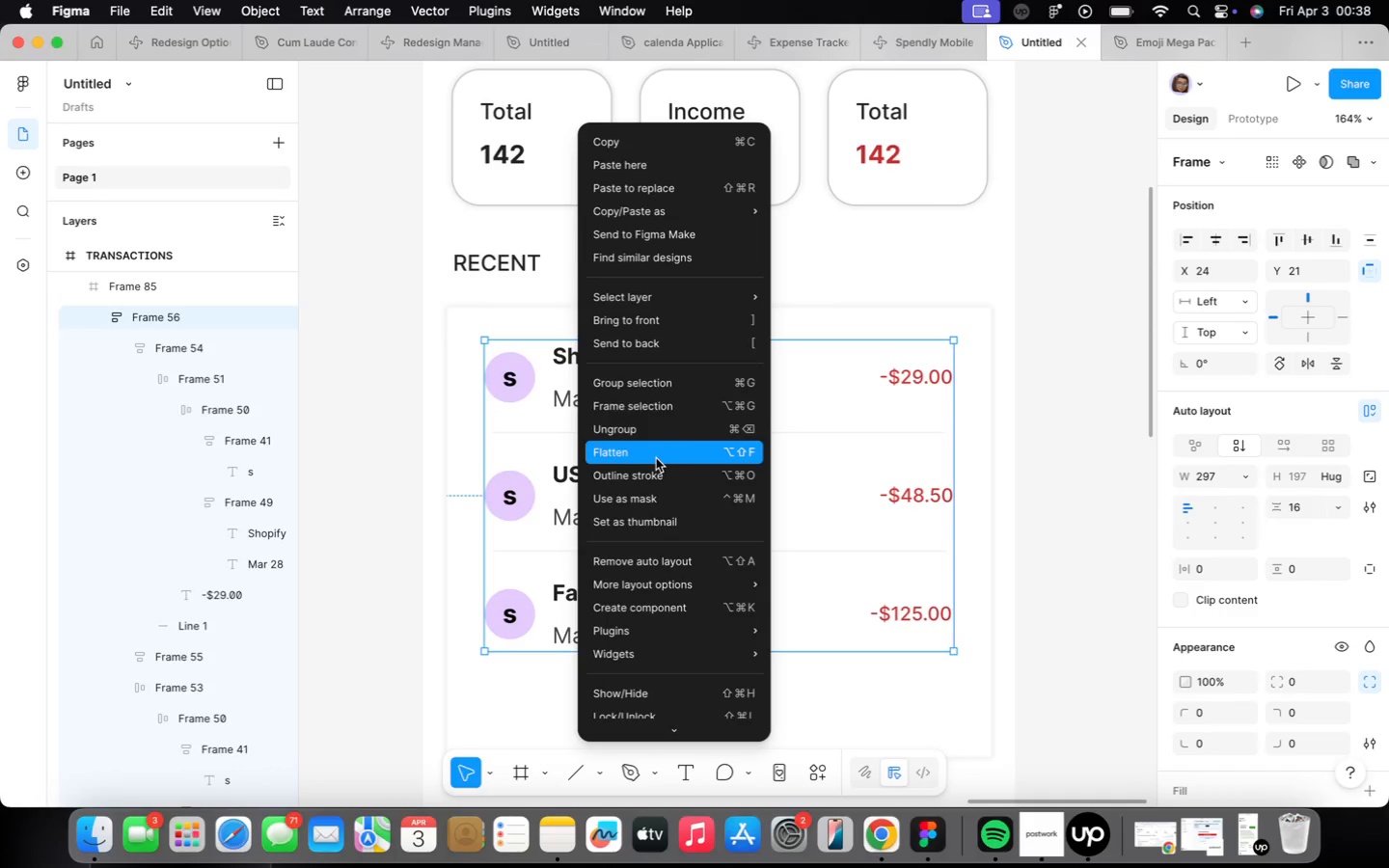 
left_click([655, 436])
 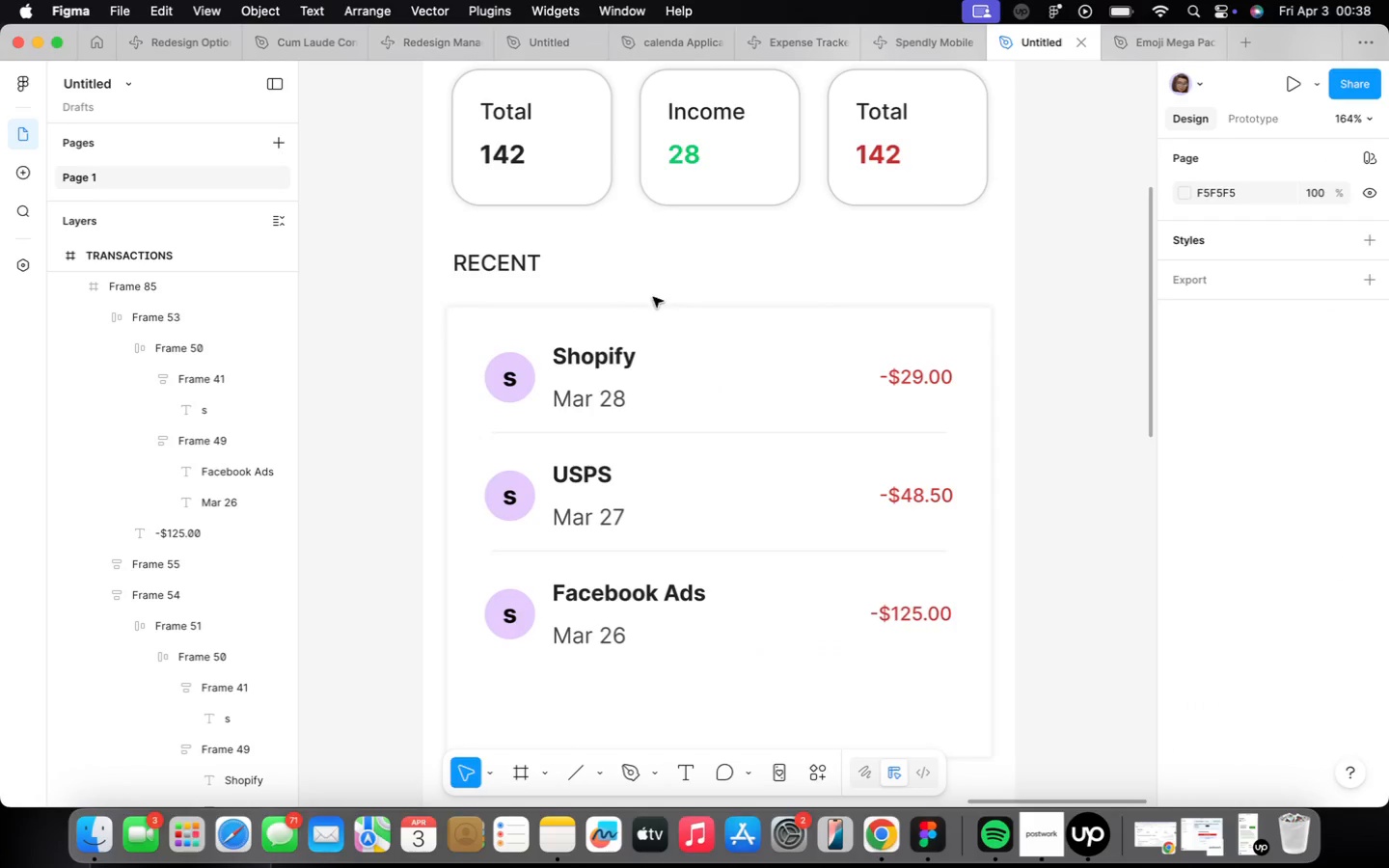 
left_click([611, 377])
 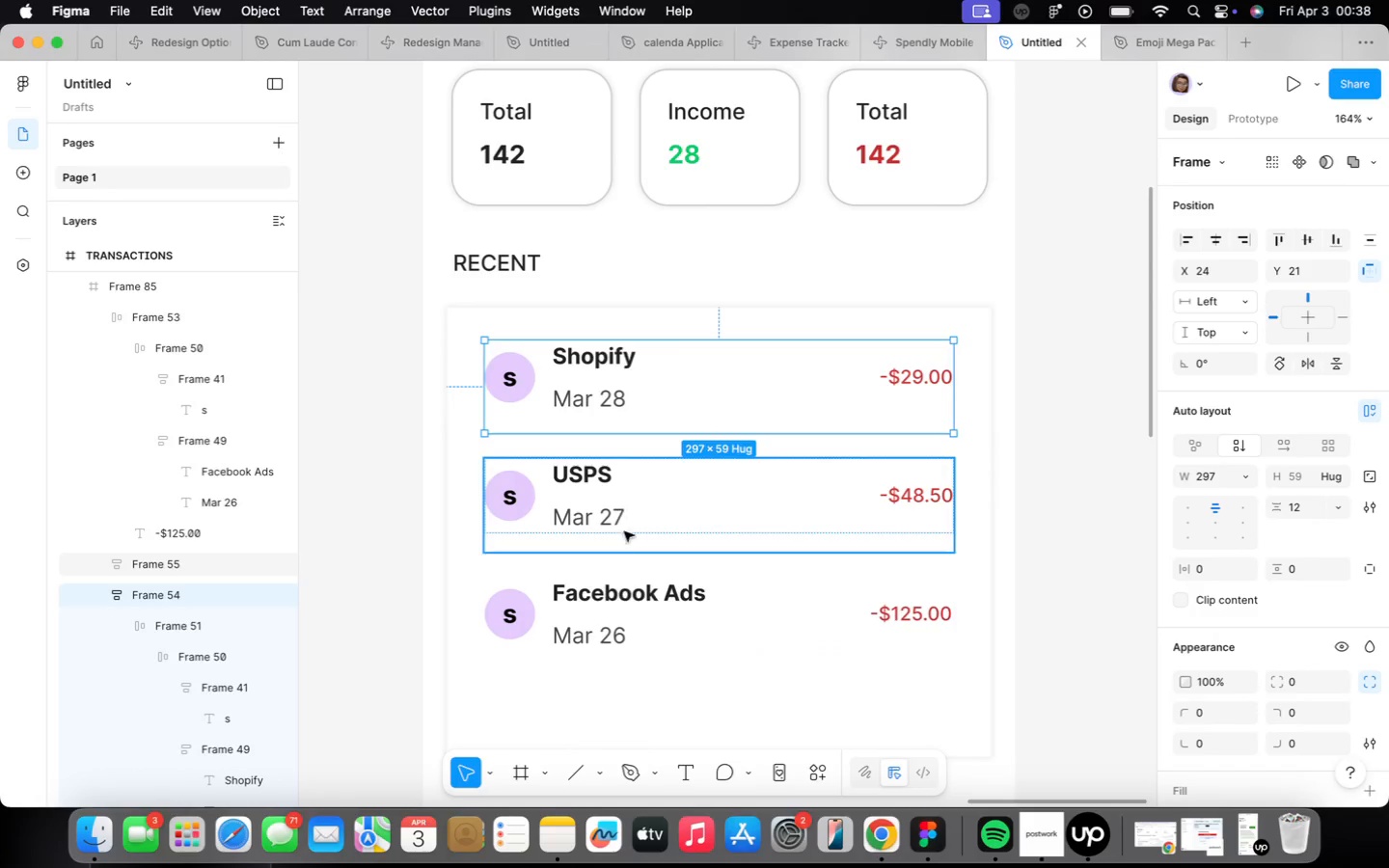 
left_click([586, 603])
 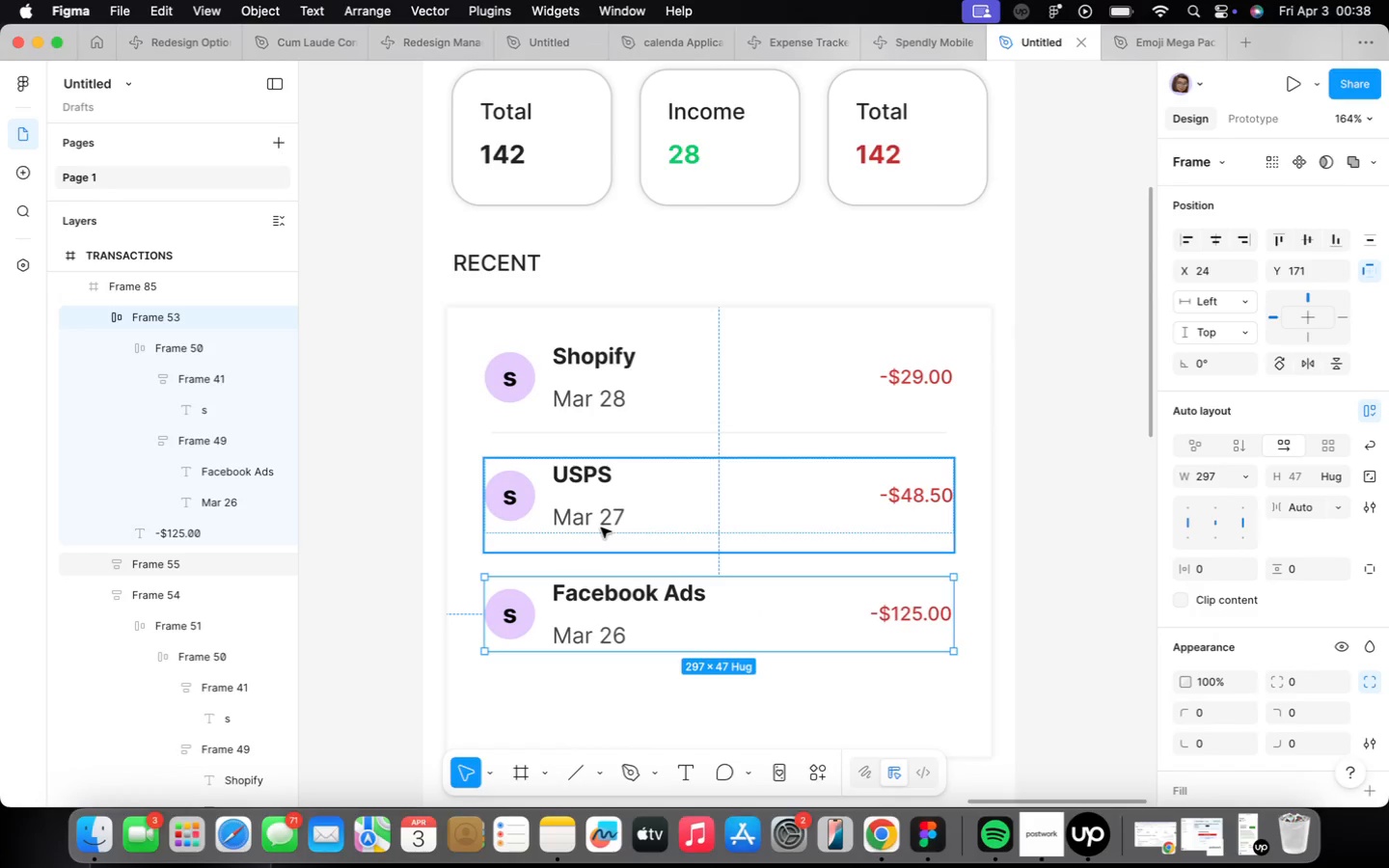 
left_click([629, 396])
 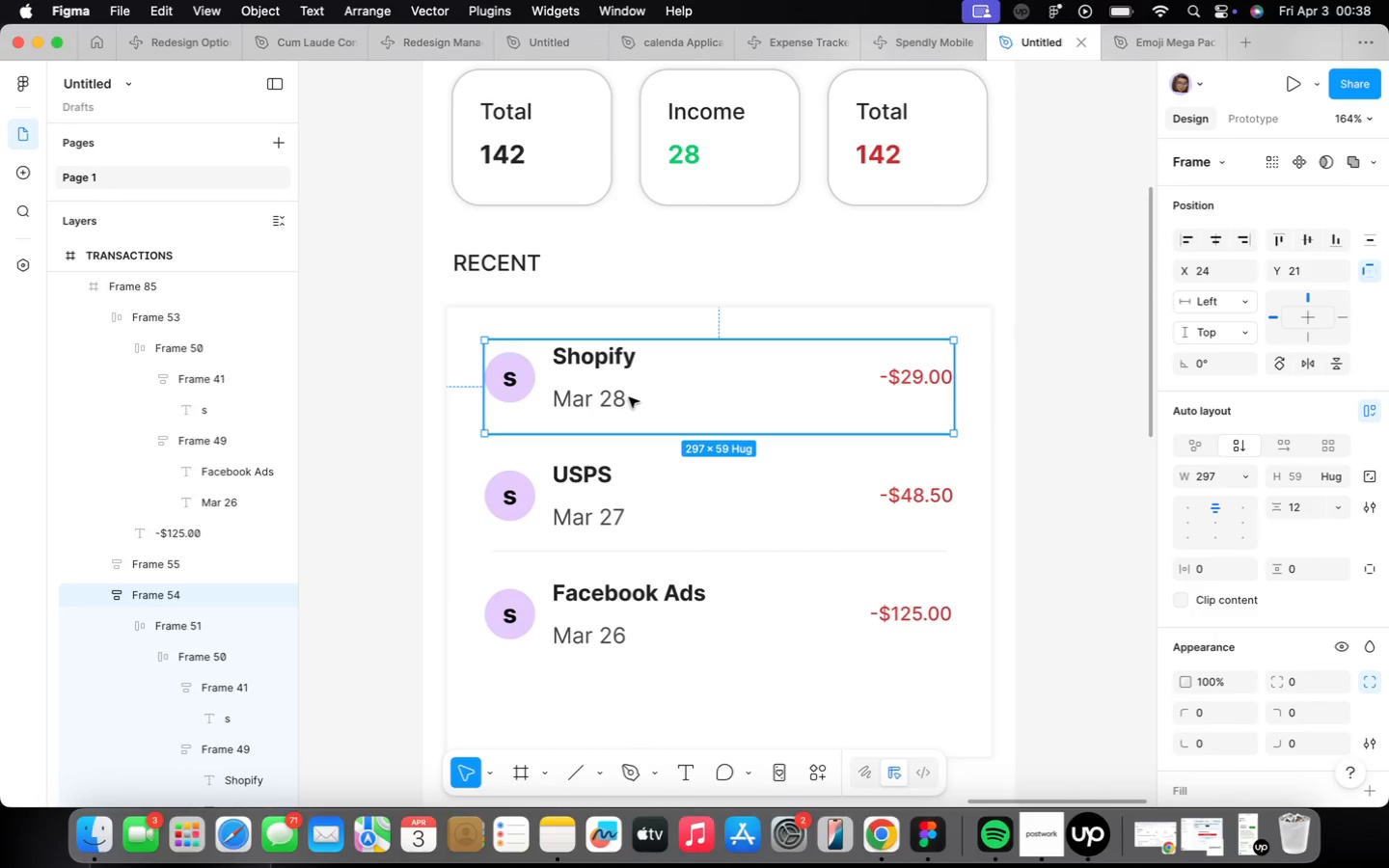 
right_click([630, 399])
 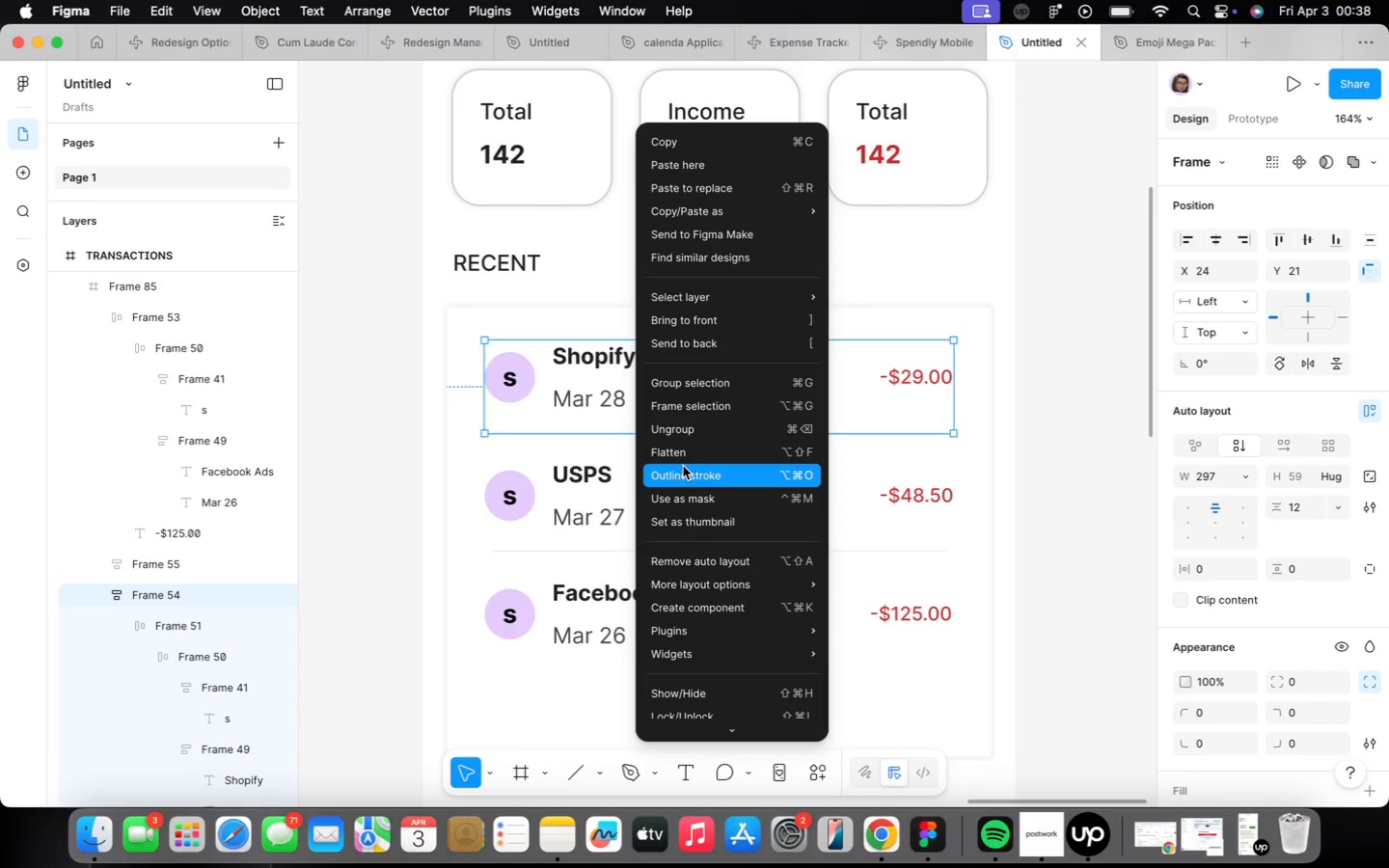 
left_click([693, 422])
 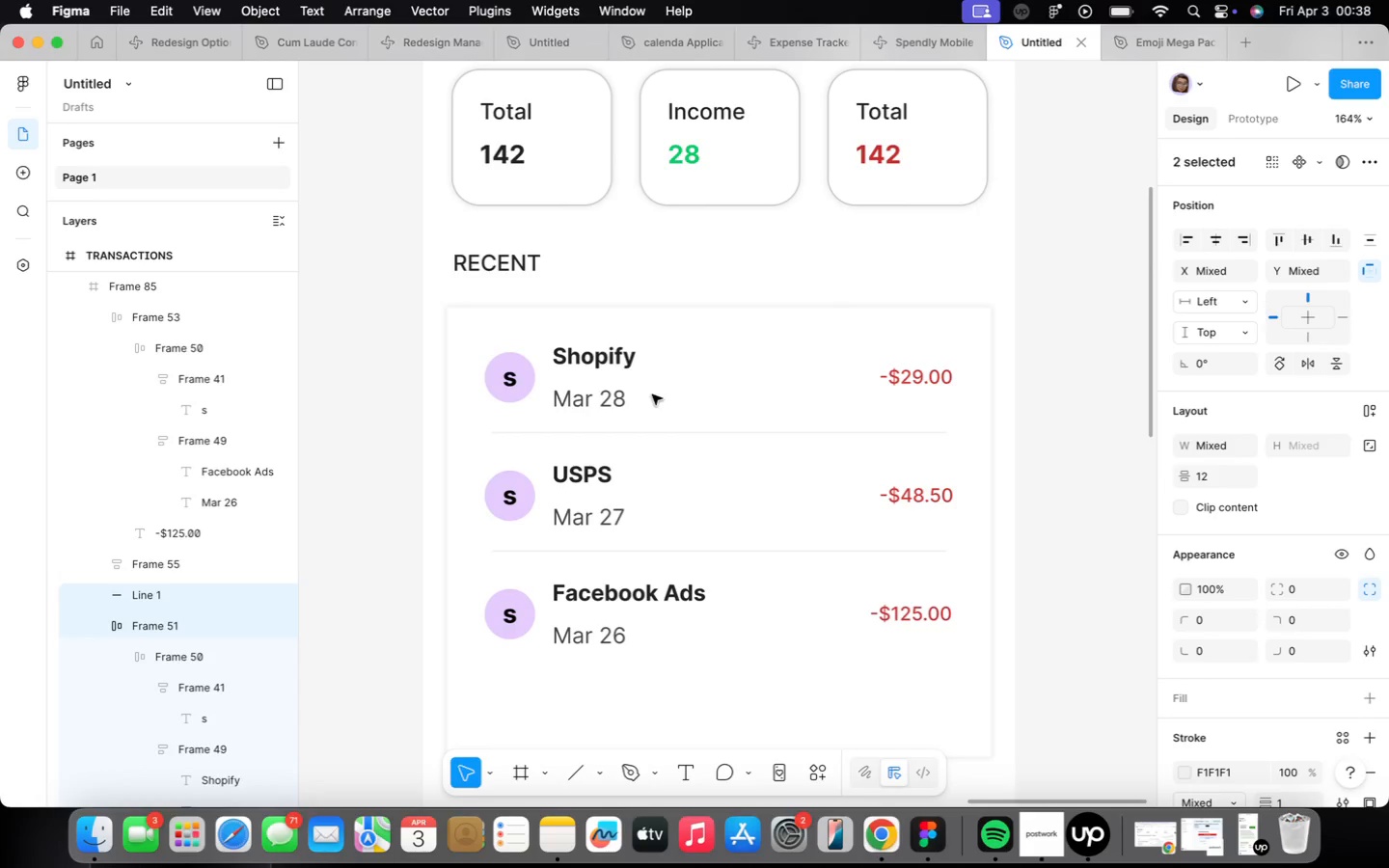 
left_click([652, 393])
 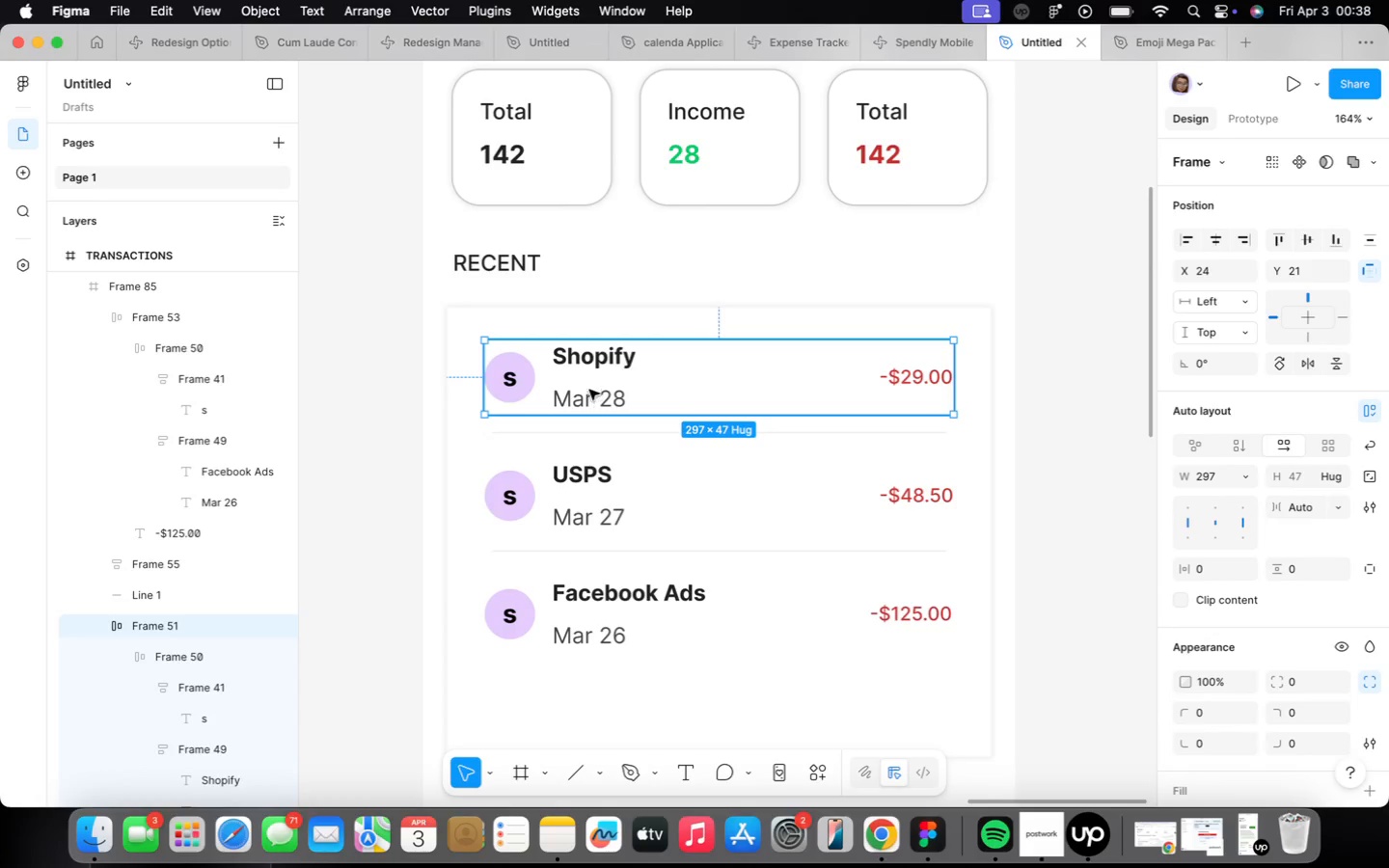 
right_click([589, 390])
 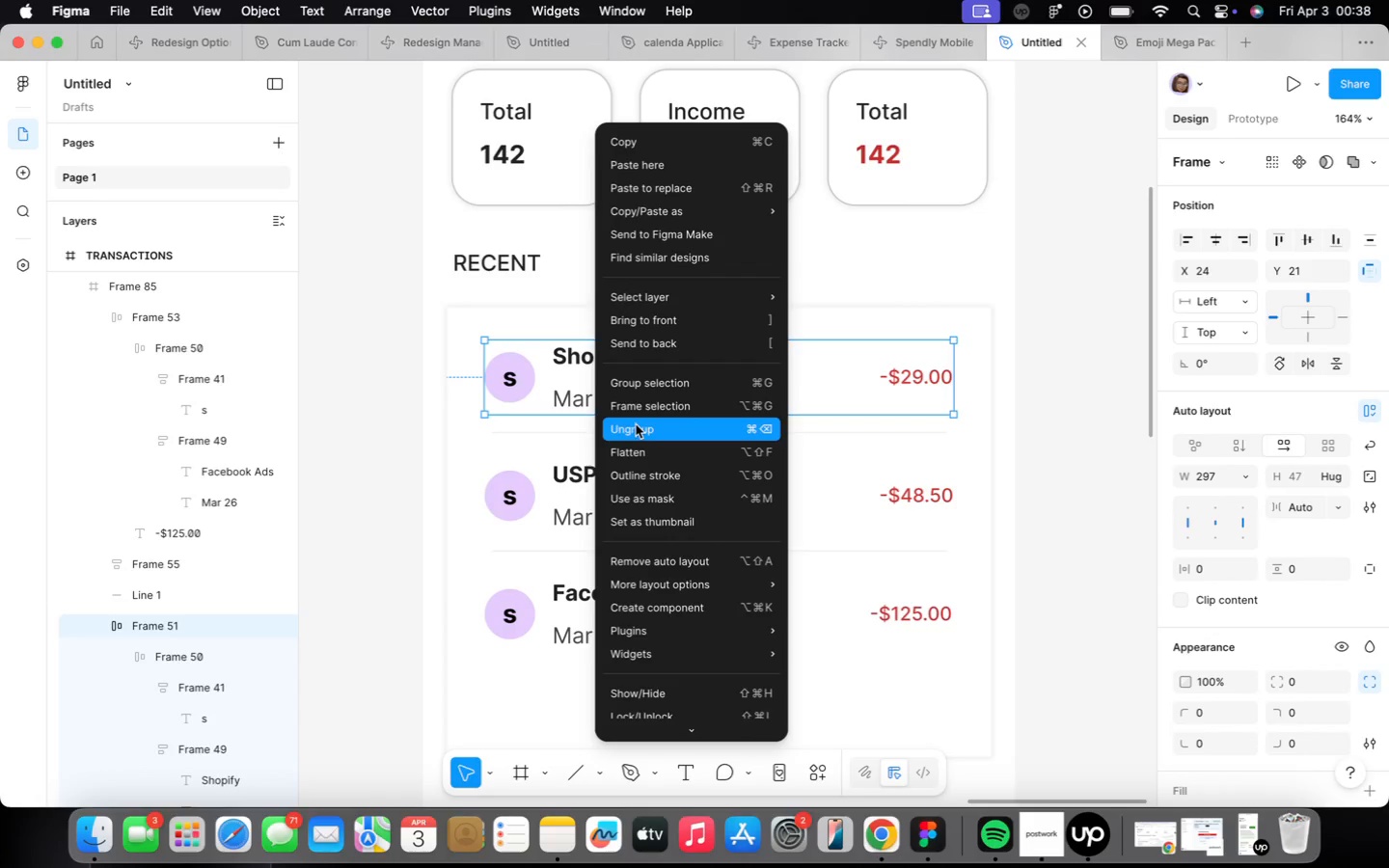 
left_click([635, 423])
 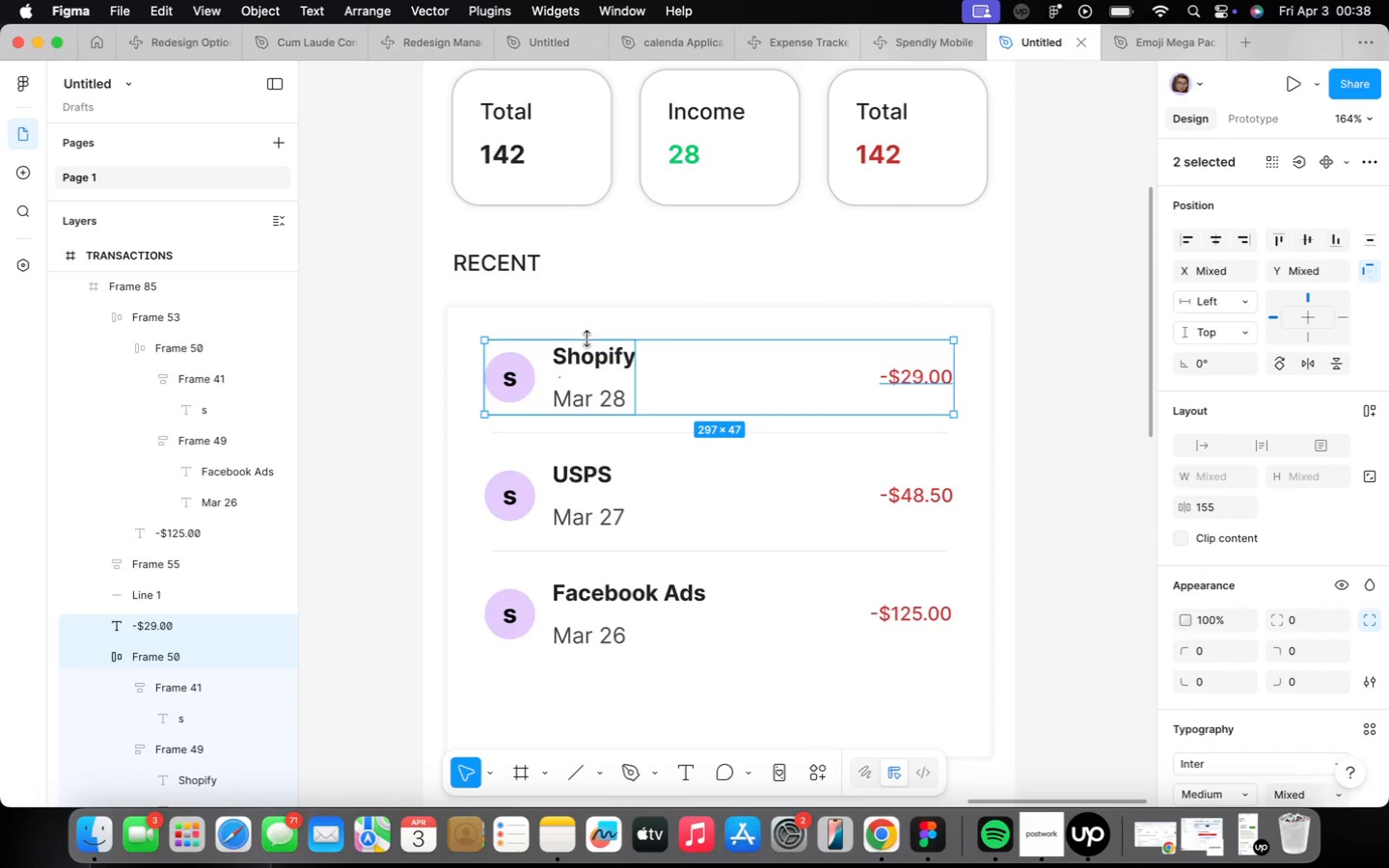 
left_click([582, 383])
 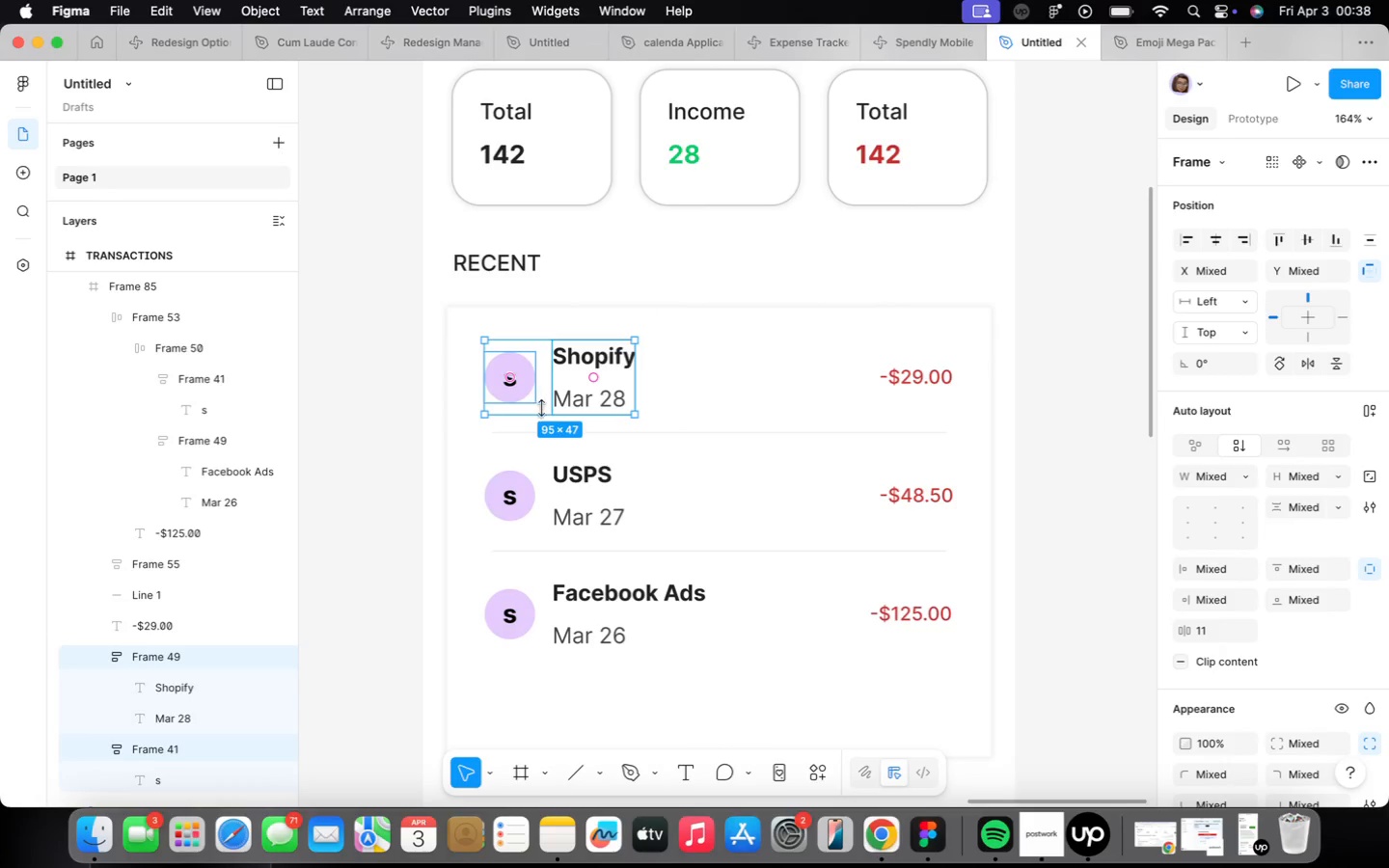 
wait(5.57)
 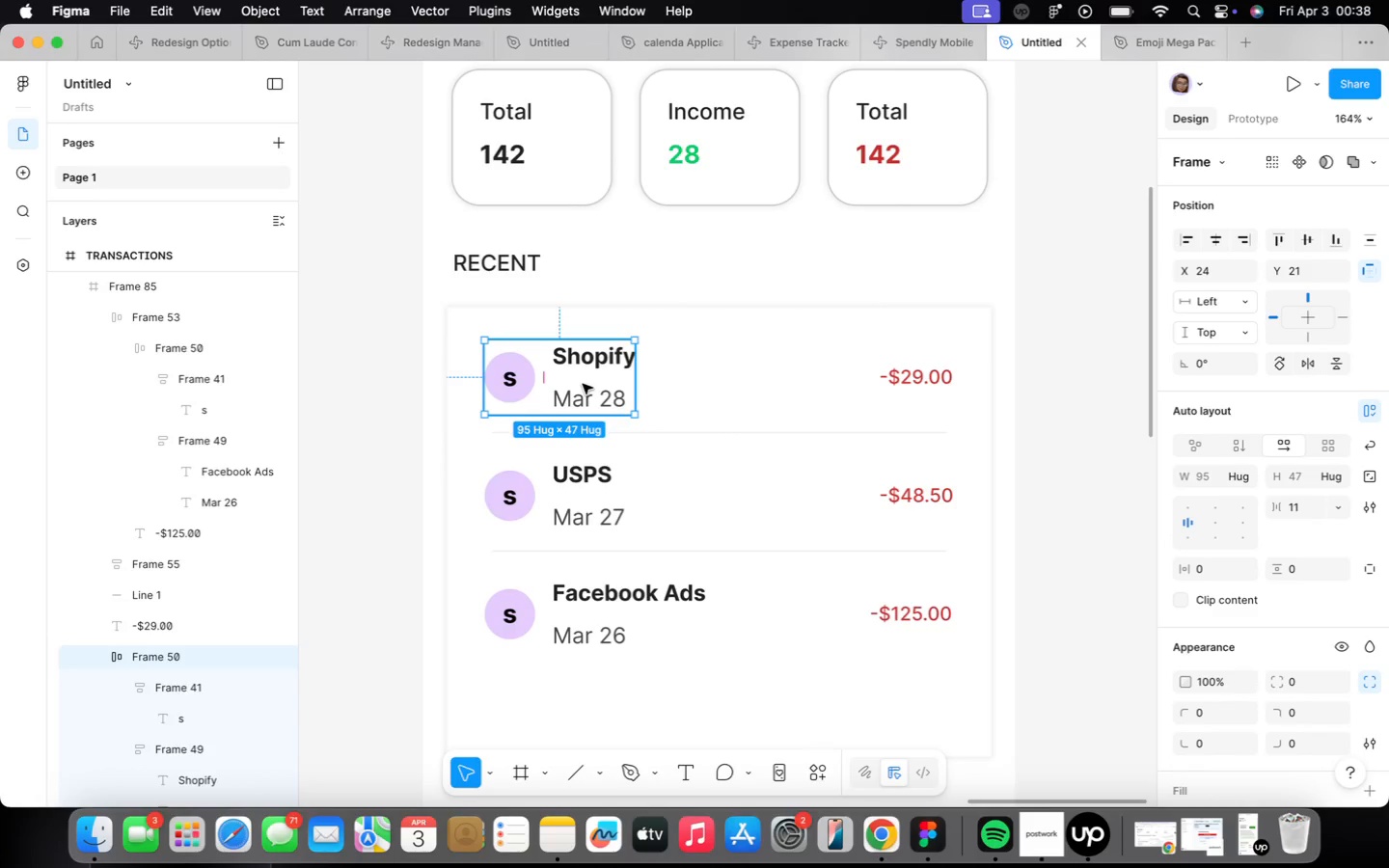 
right_click([561, 401])
 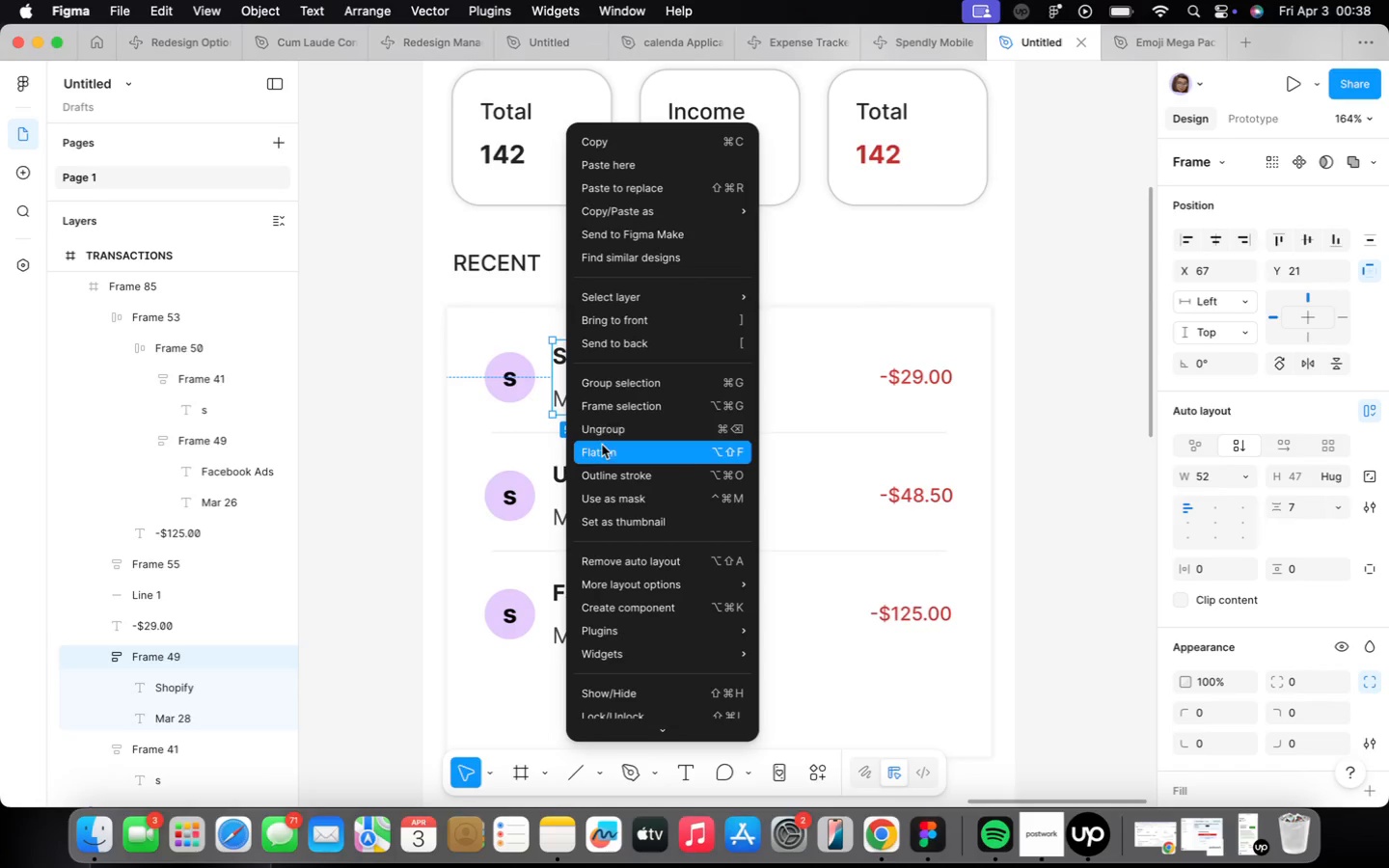 
left_click([611, 425])
 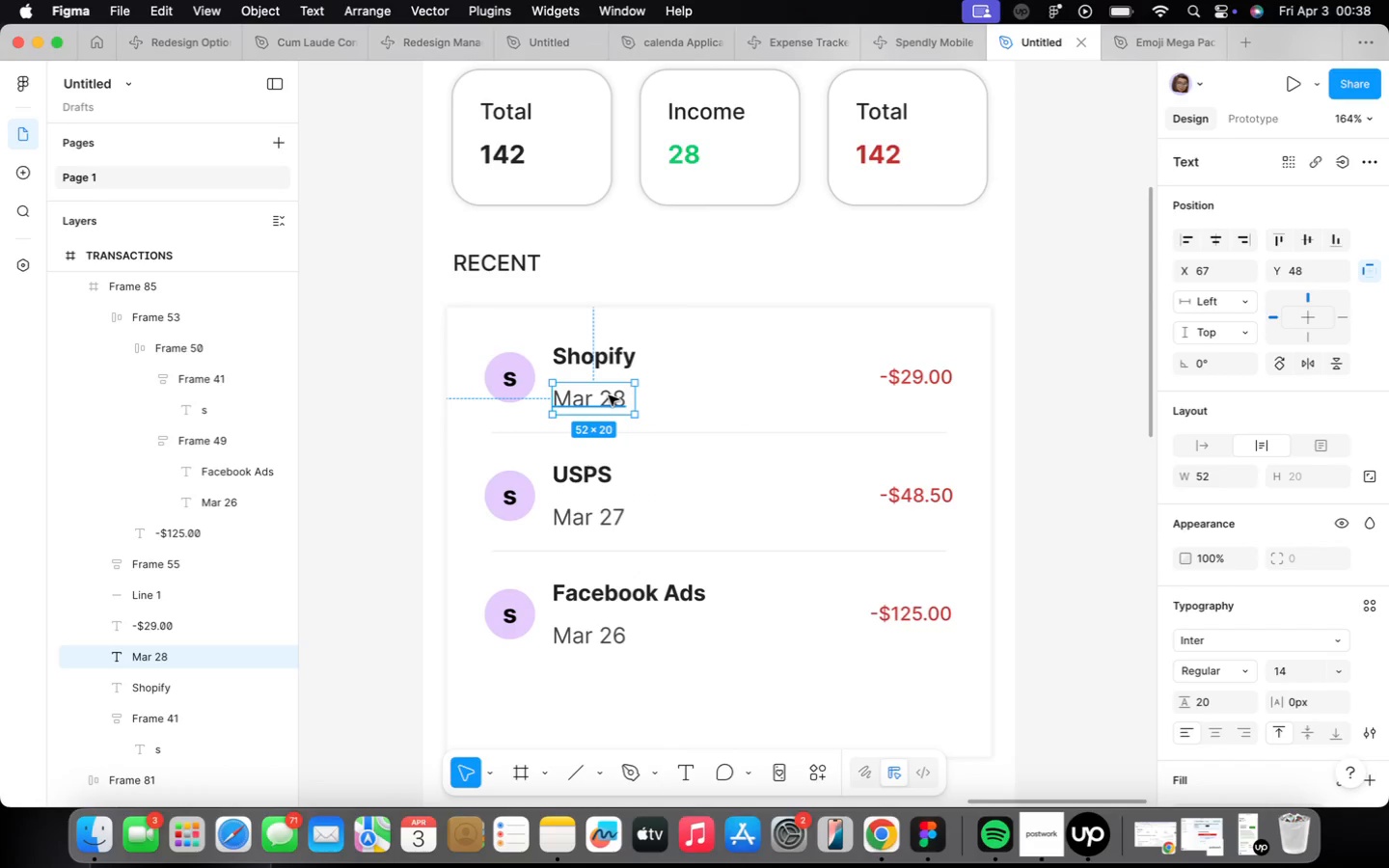 
scroll: coordinate [610, 394], scroll_direction: up, amount: 6.0
 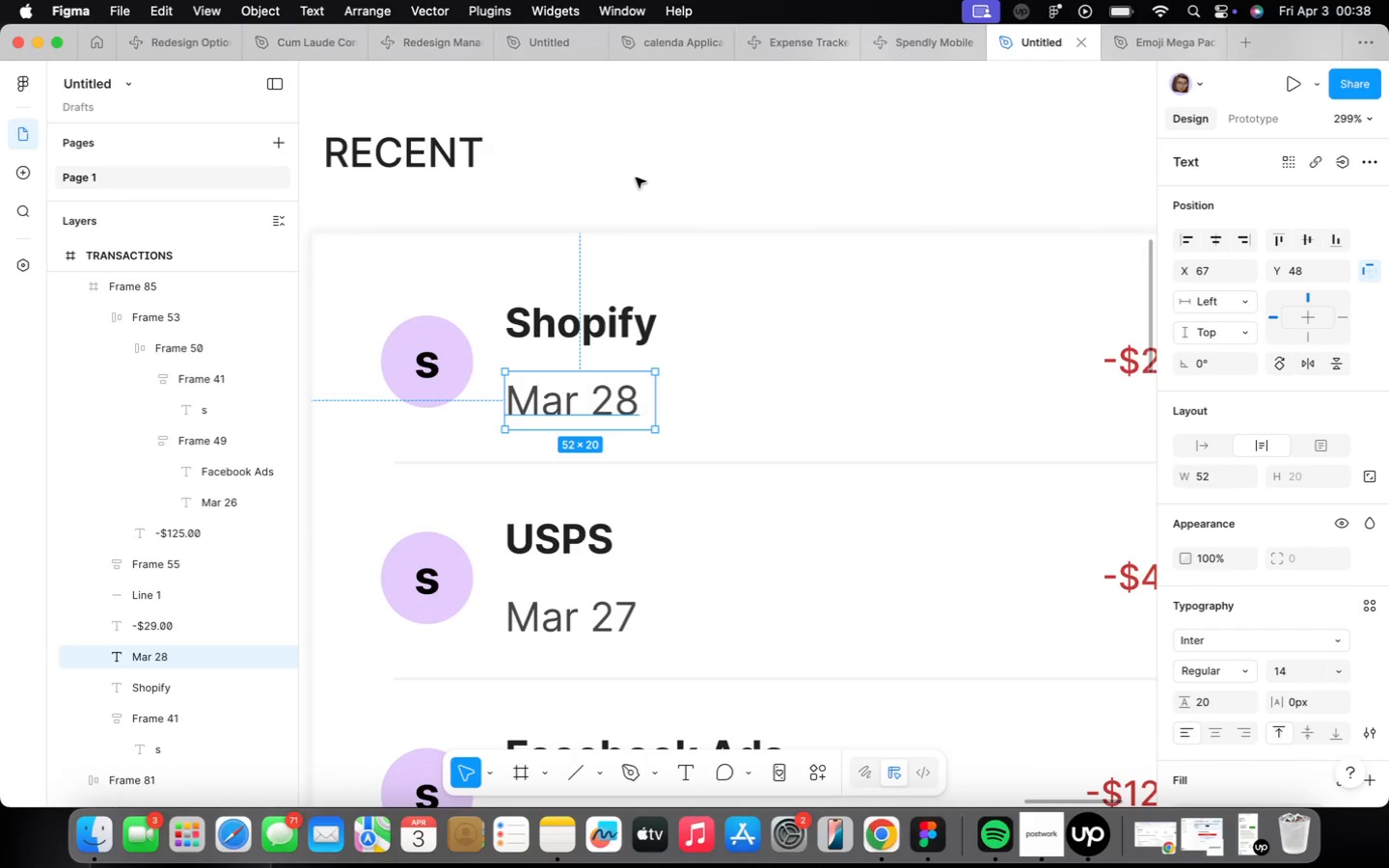 
left_click([640, 144])
 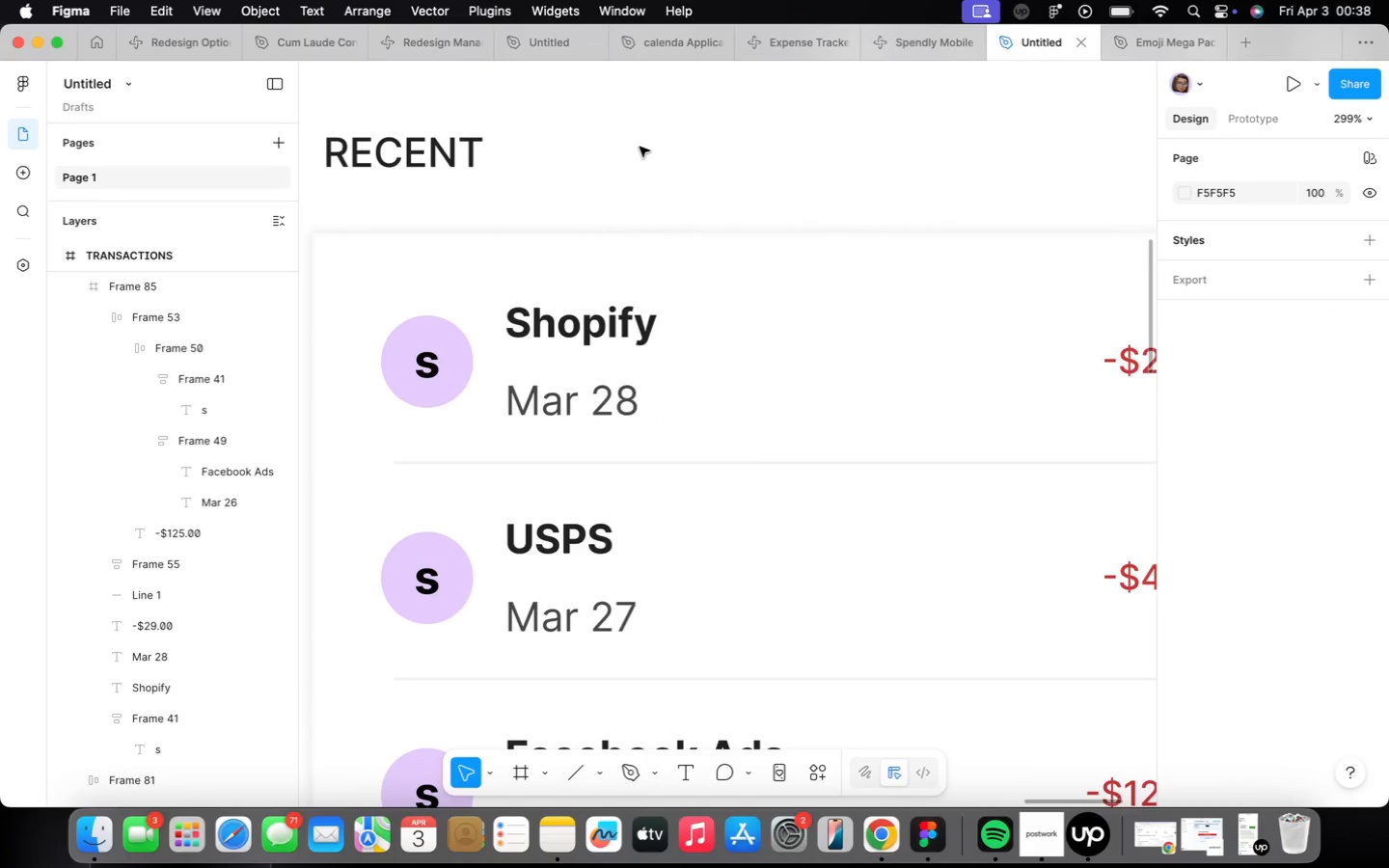 
key(O)
 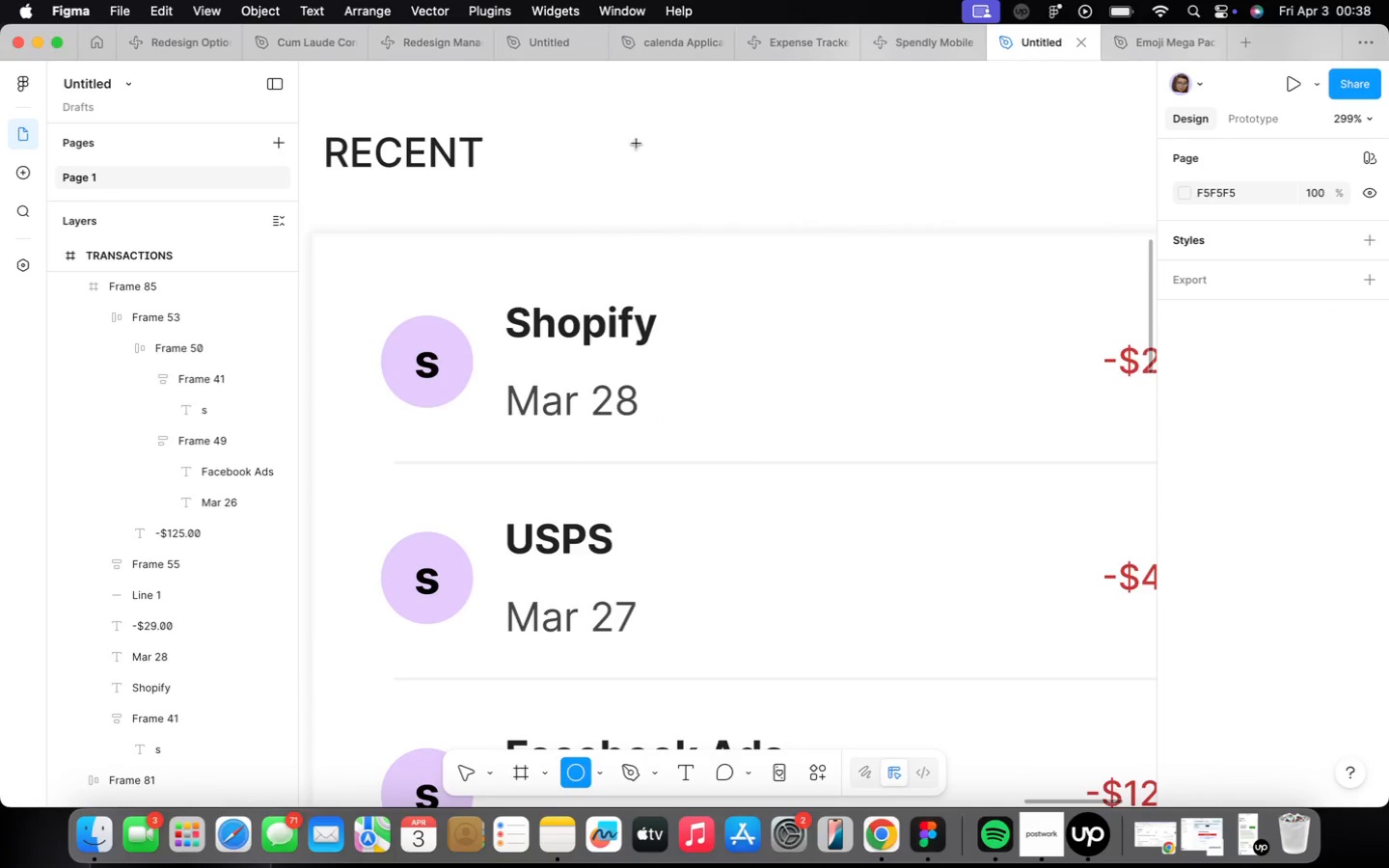 
left_click_drag(start_coordinate=[636, 148], to_coordinate=[653, 162])
 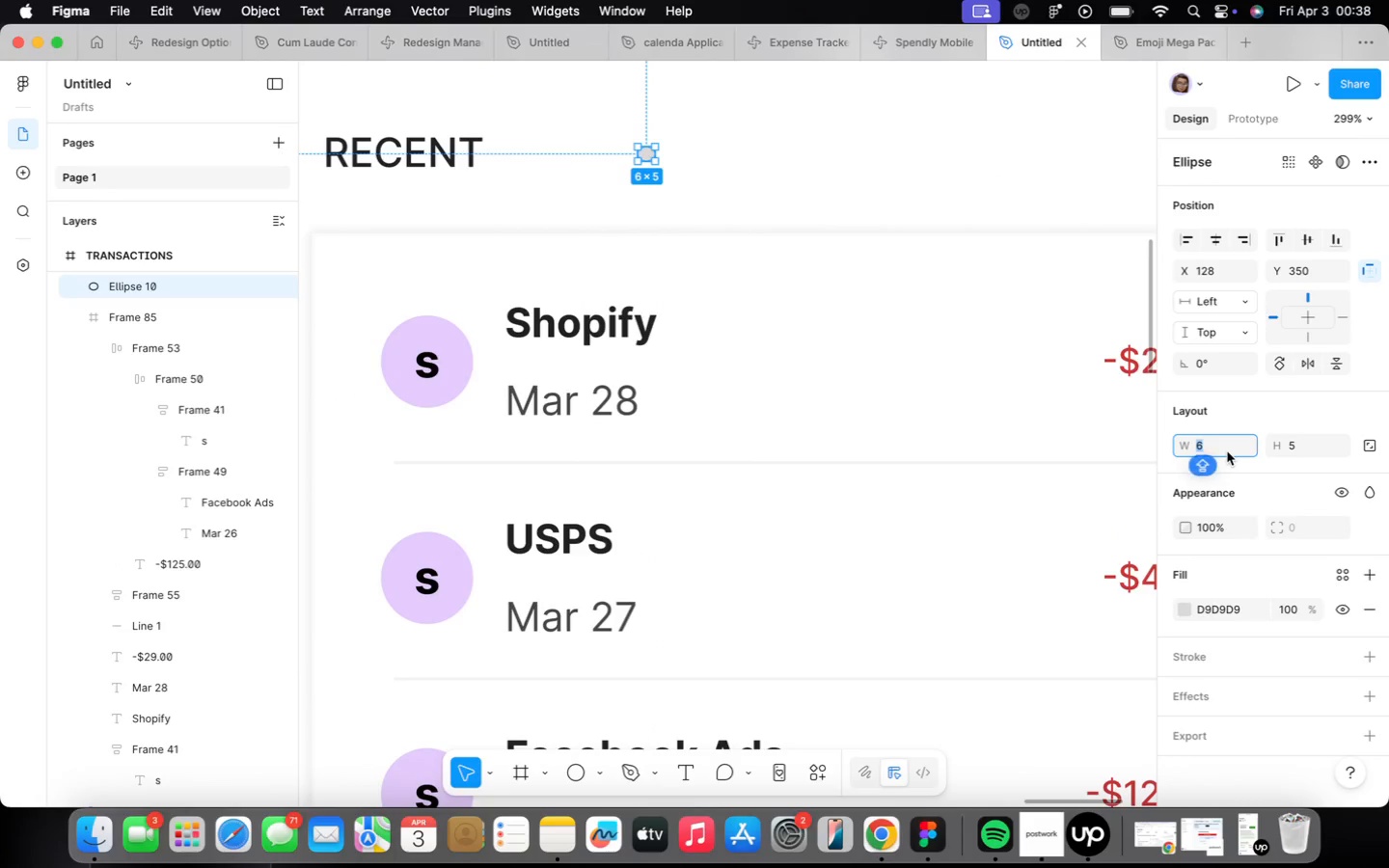 
key(5)
 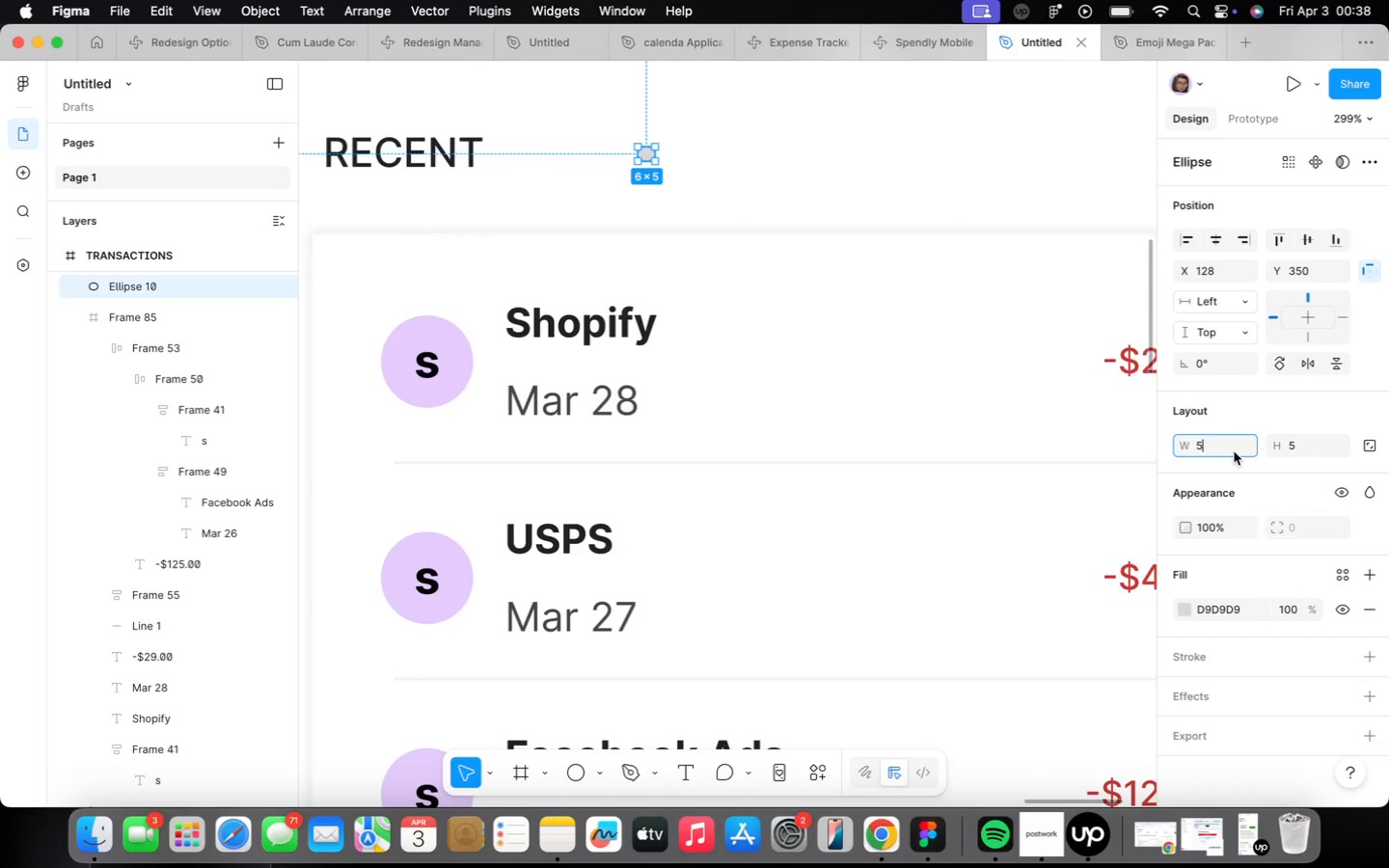 
key(Enter)
 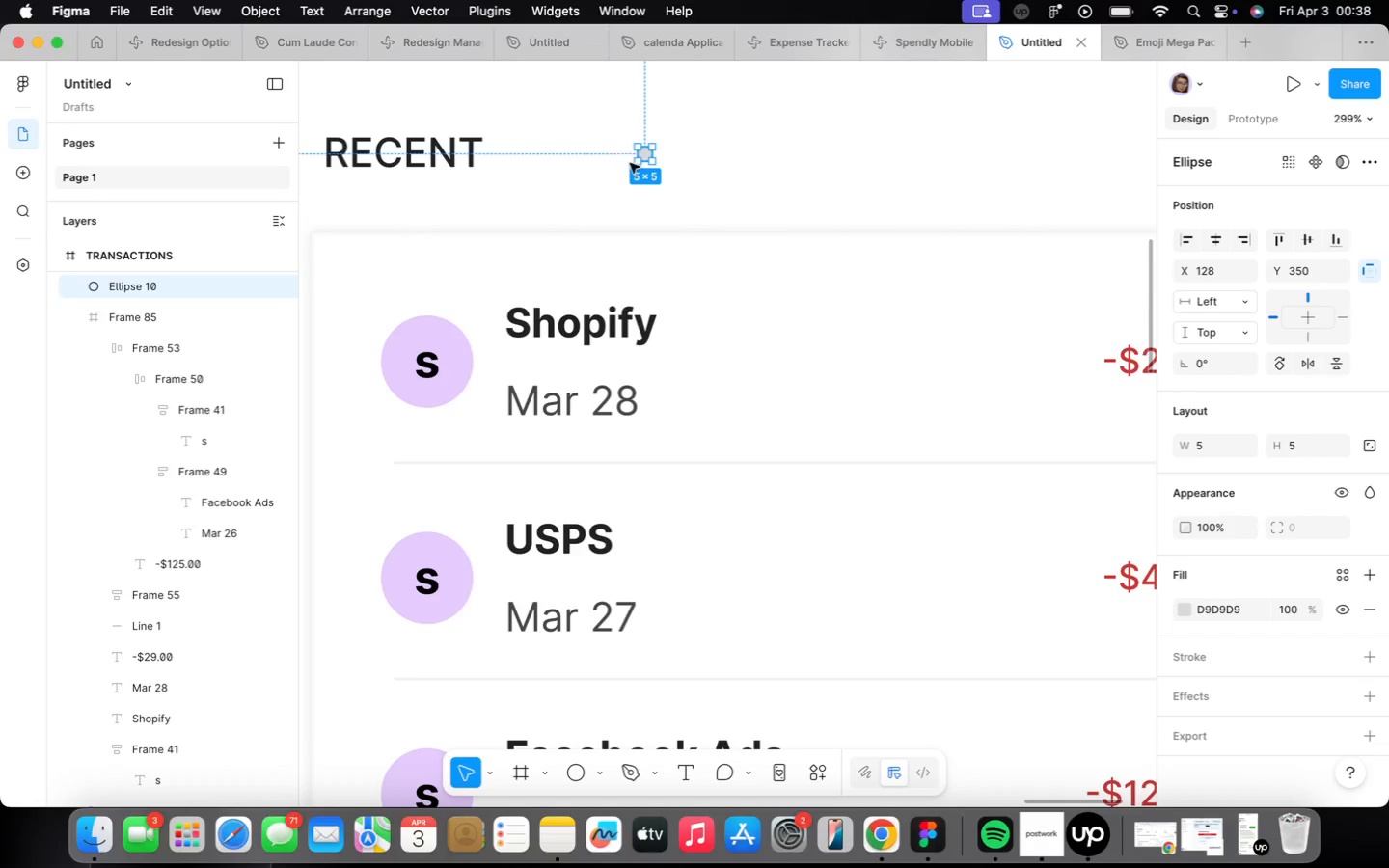 
left_click_drag(start_coordinate=[645, 153], to_coordinate=[670, 399])
 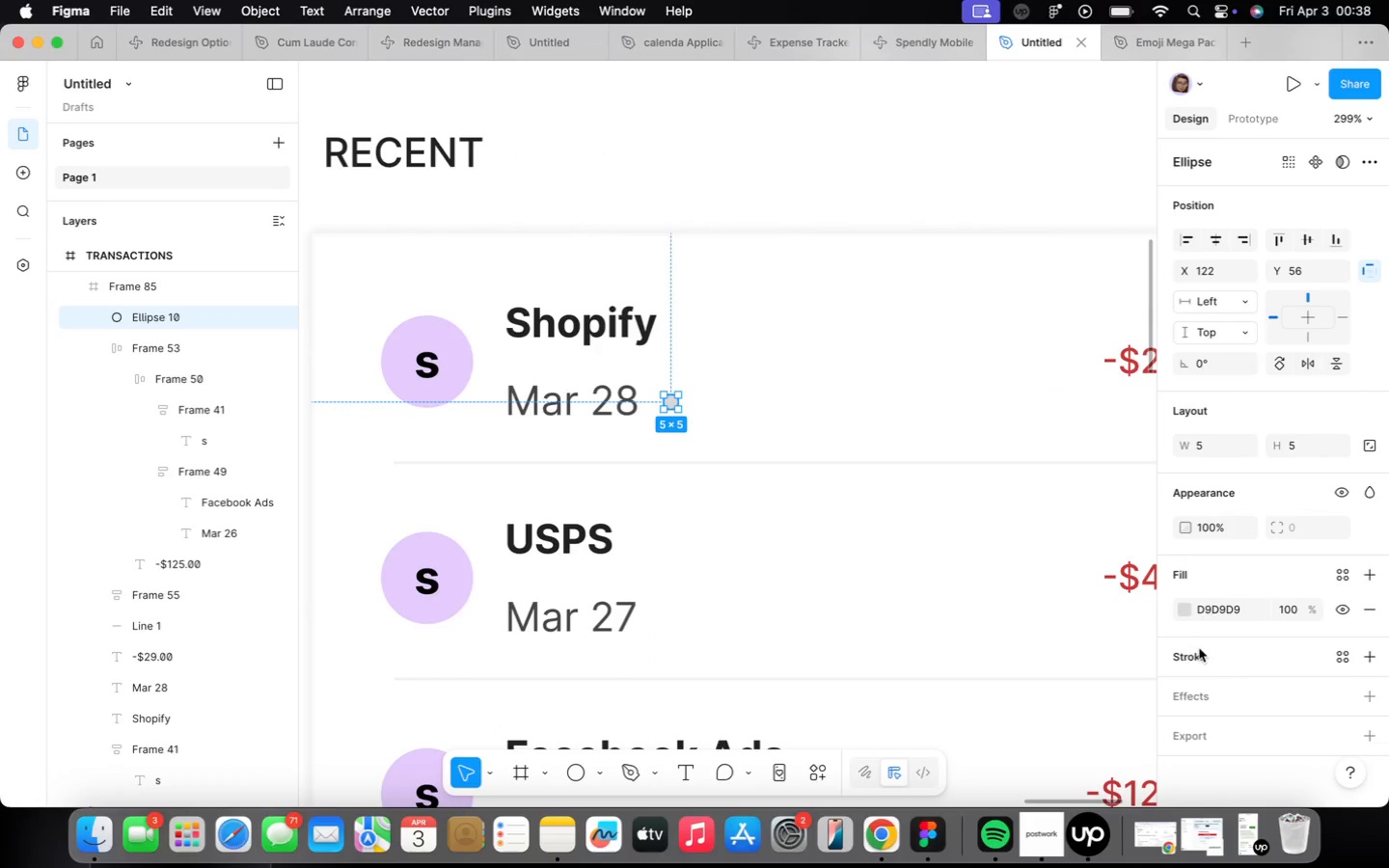 
left_click([1185, 607])
 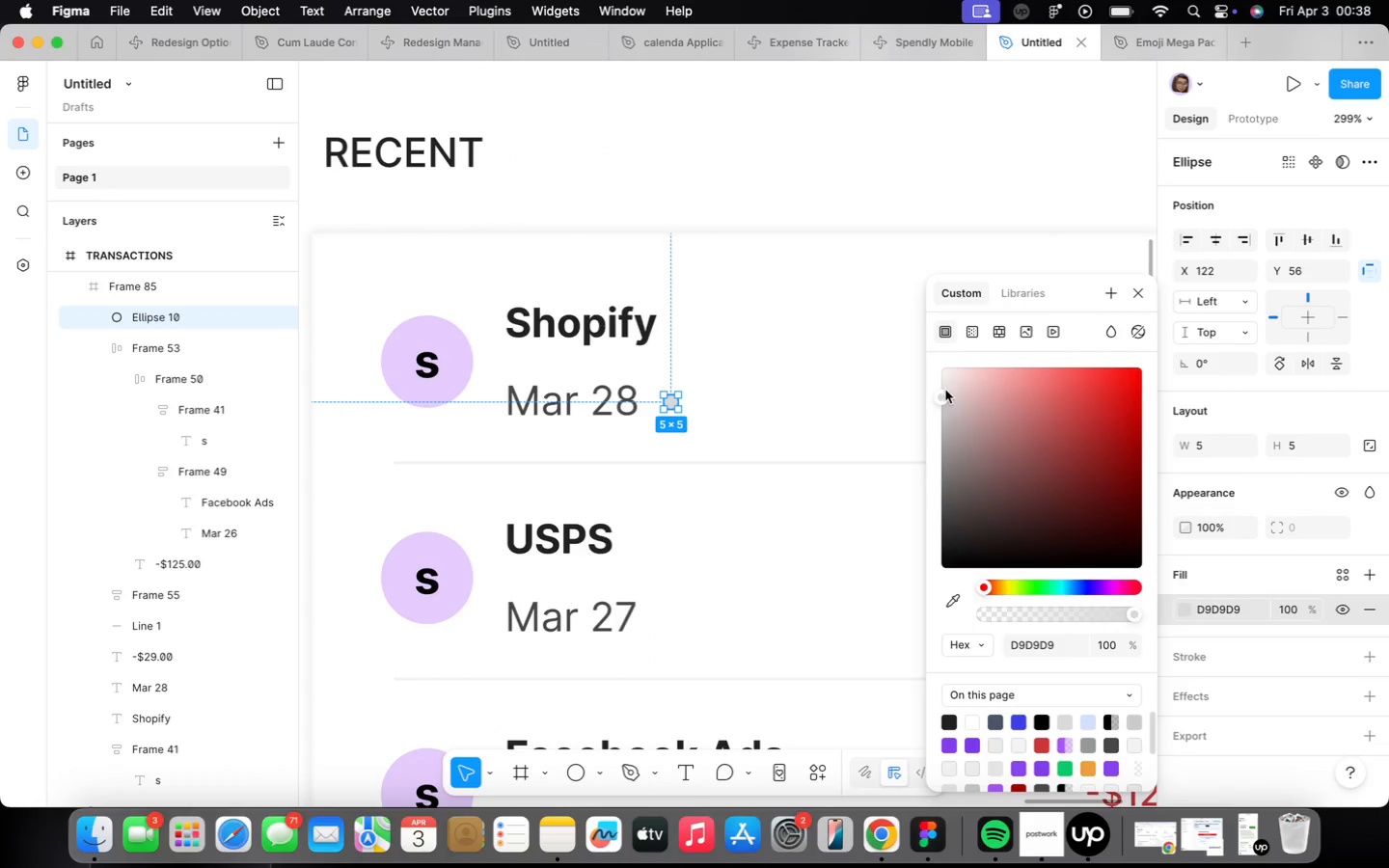 
left_click_drag(start_coordinate=[944, 393], to_coordinate=[939, 516])
 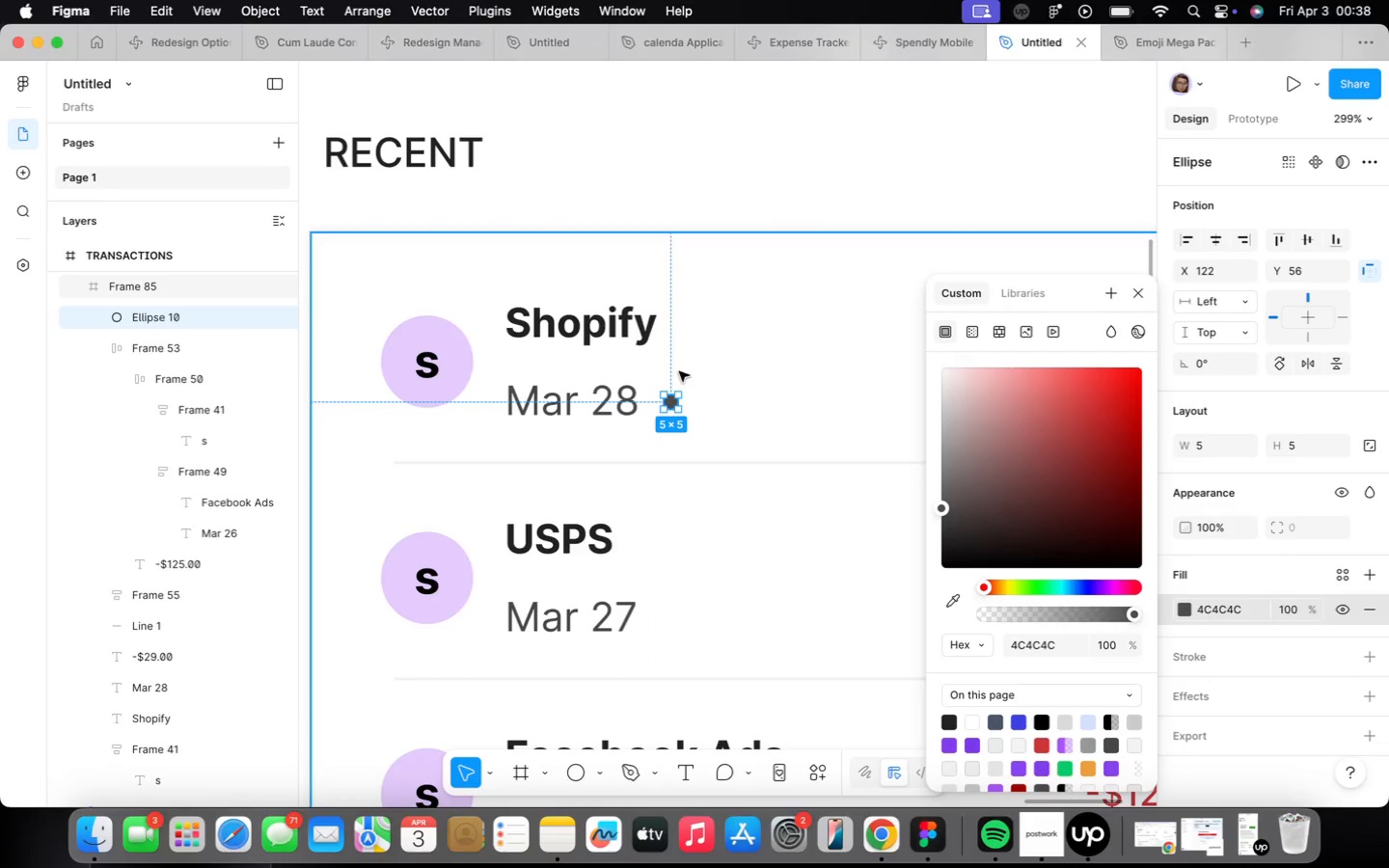 
left_click([698, 401])
 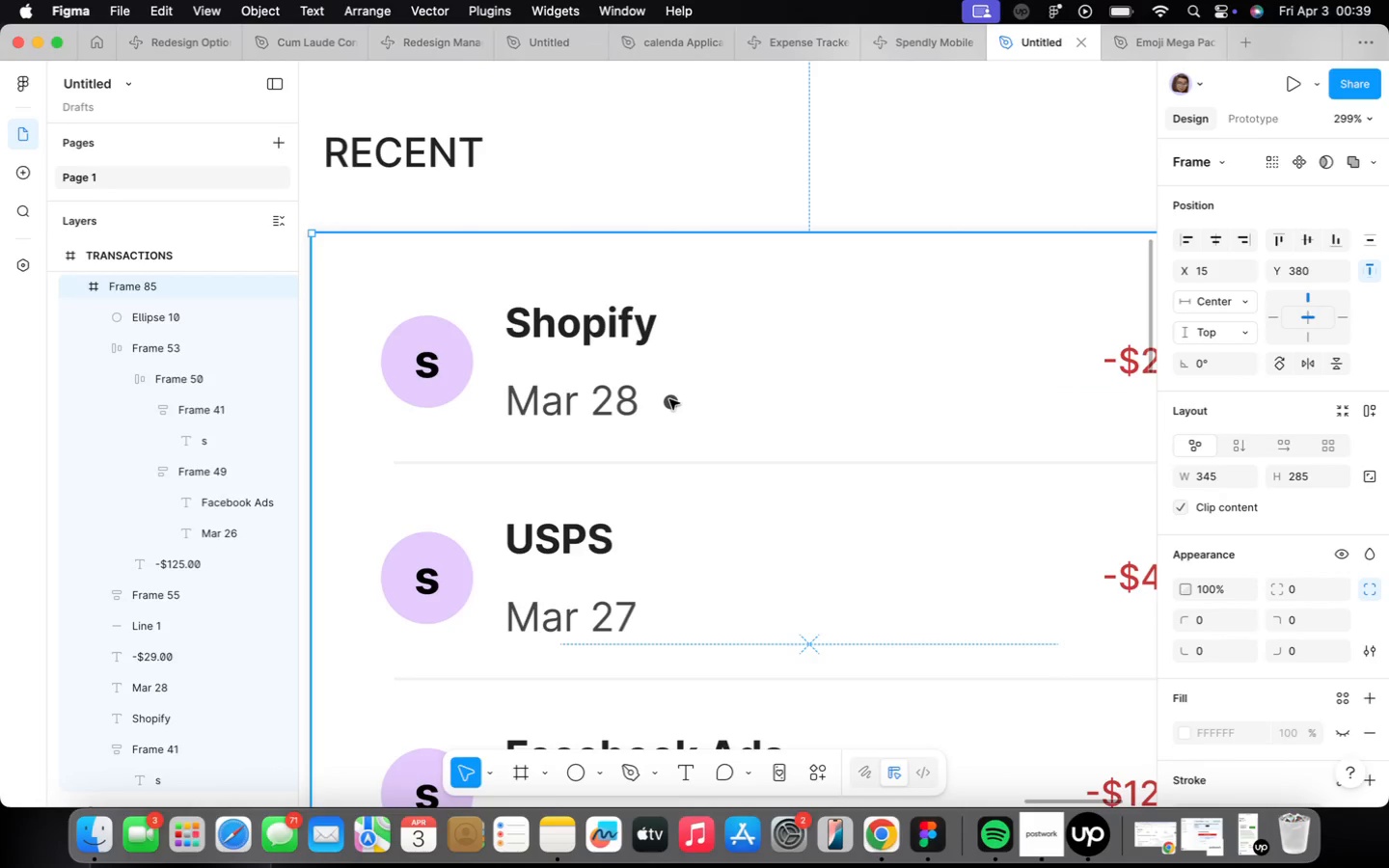 
double_click([665, 397])
 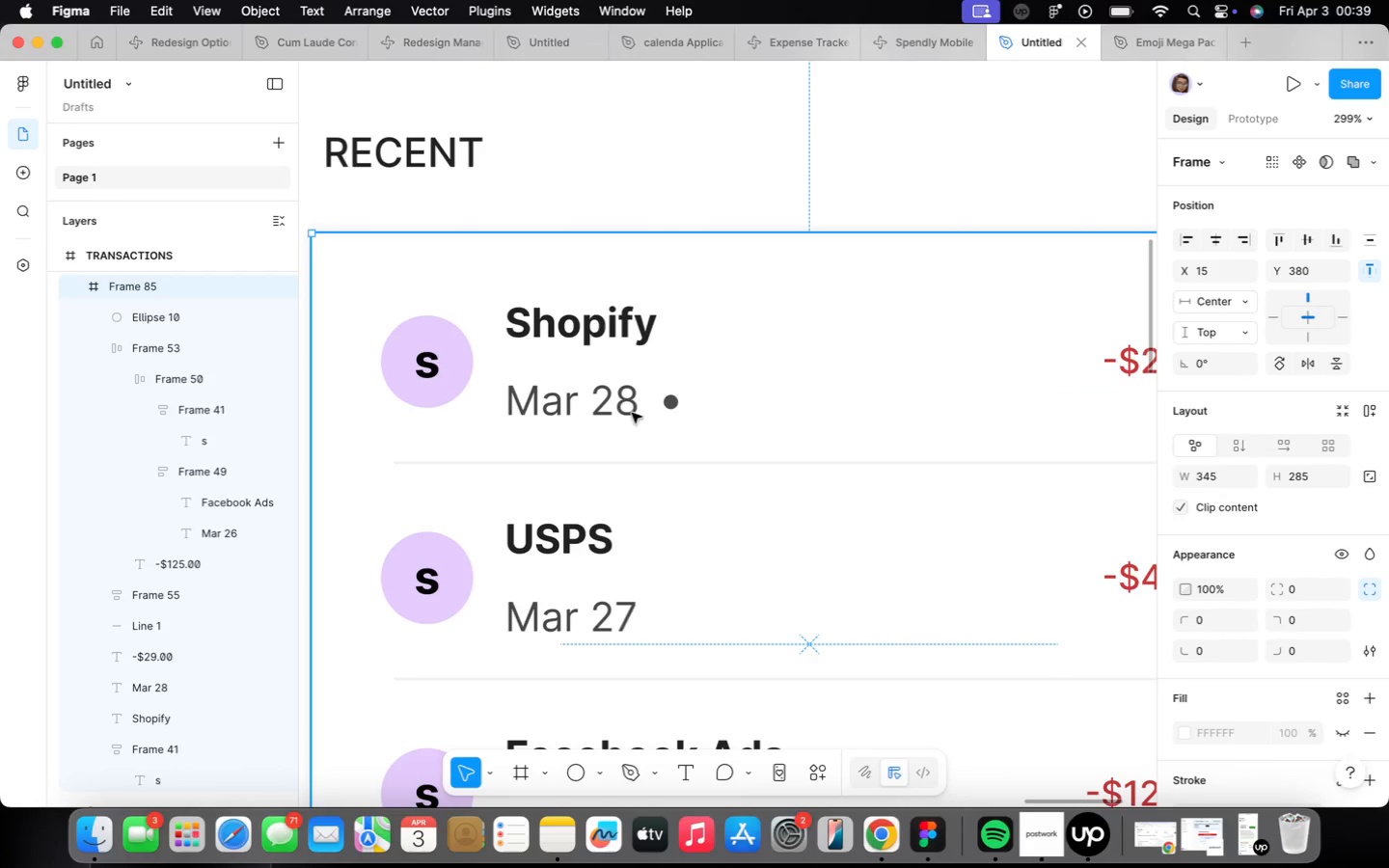 
triple_click([624, 405])
 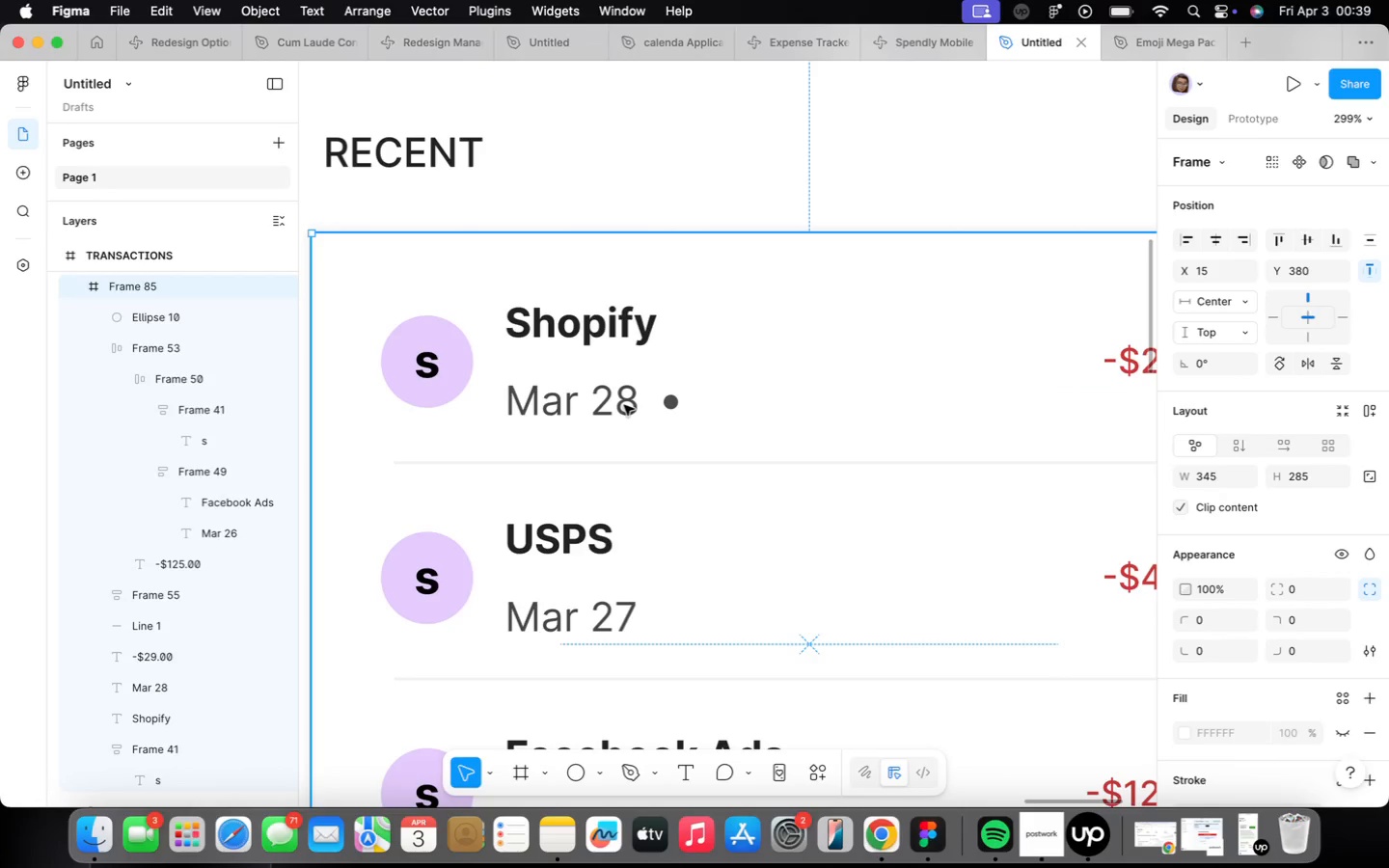 
triple_click([624, 405])
 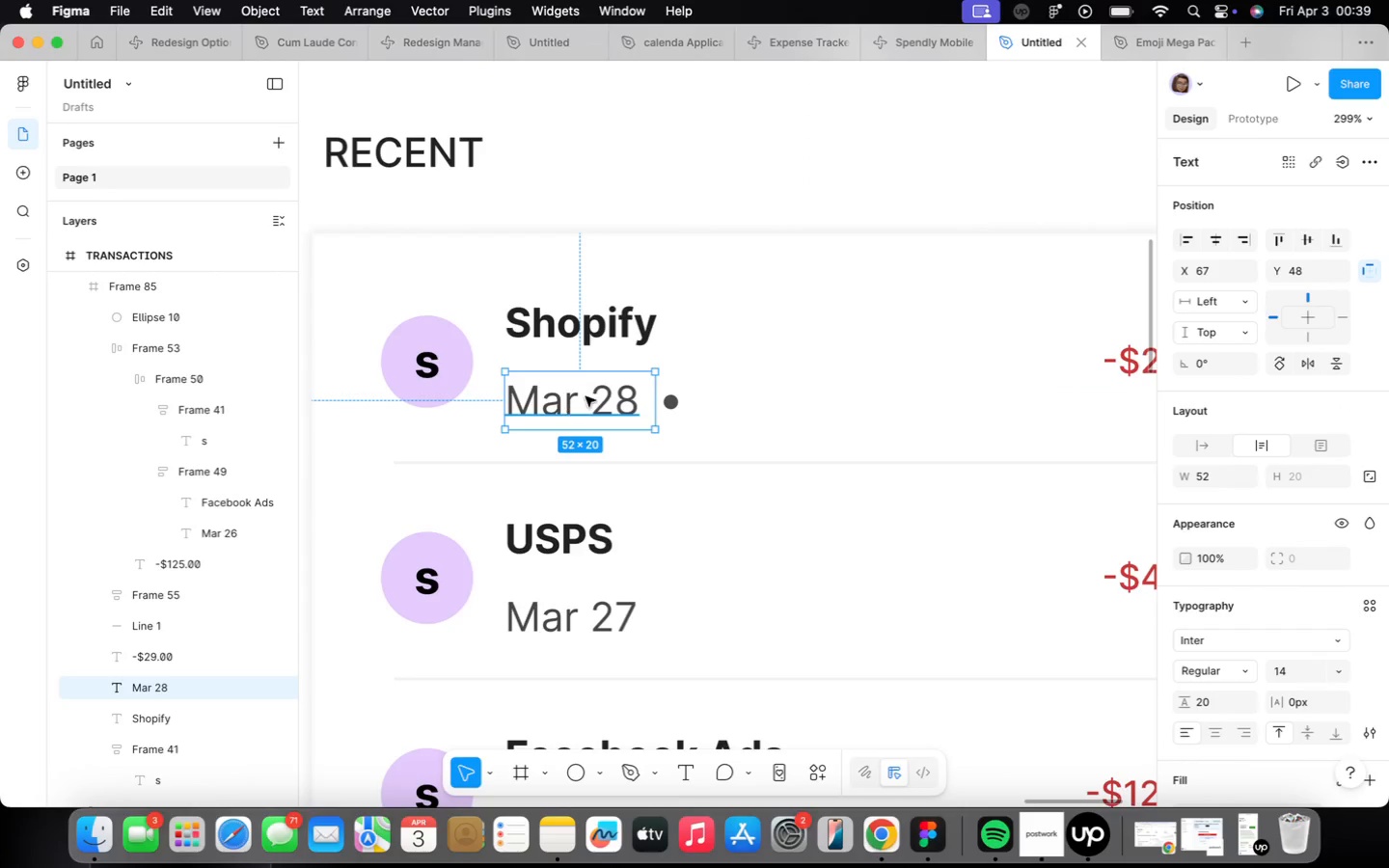 
hold_key(key=OptionLeft, duration=1.75)
left_click_drag(start_coordinate=[587, 397], to_coordinate=[789, 393])
 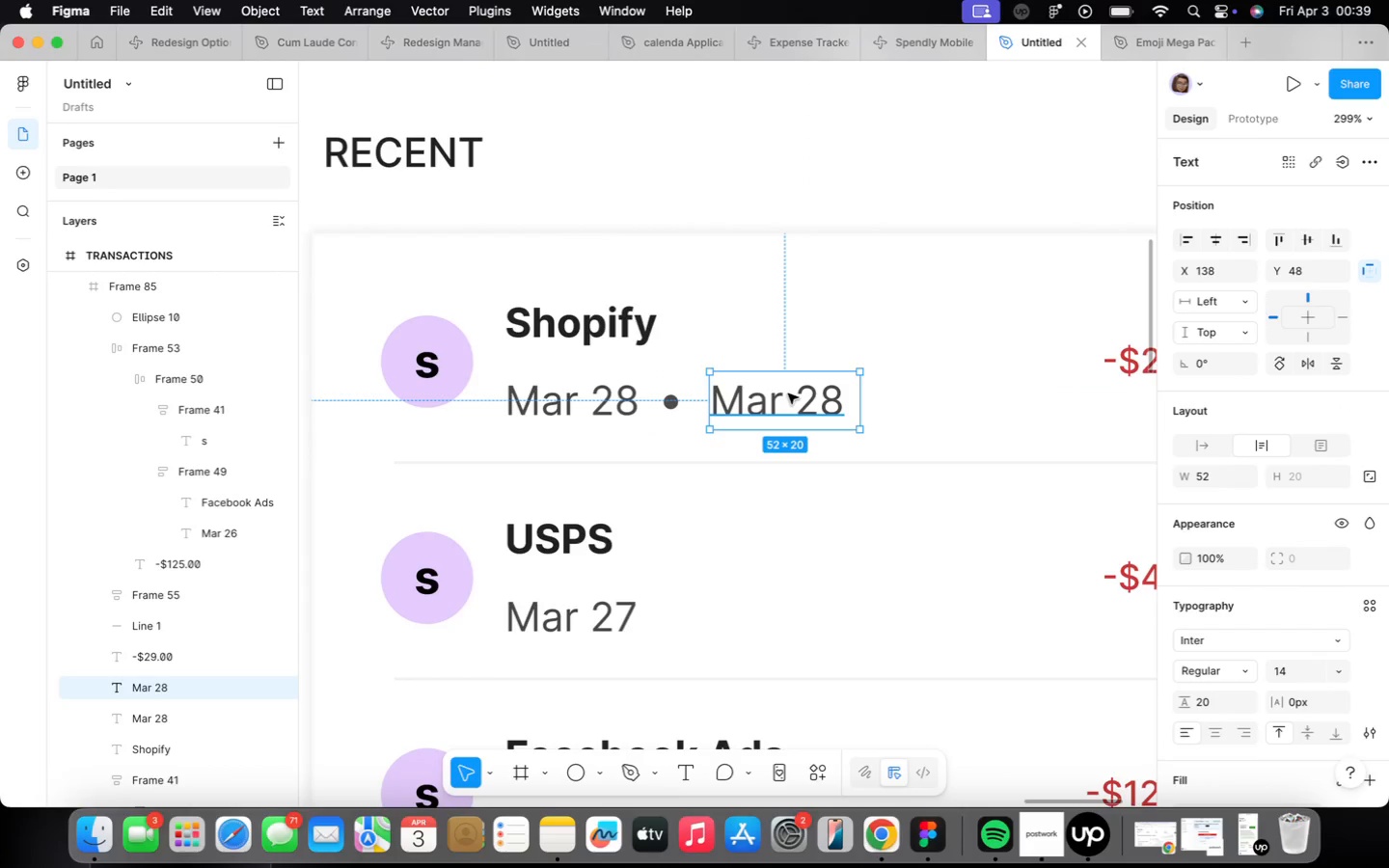 
double_click([788, 393])
 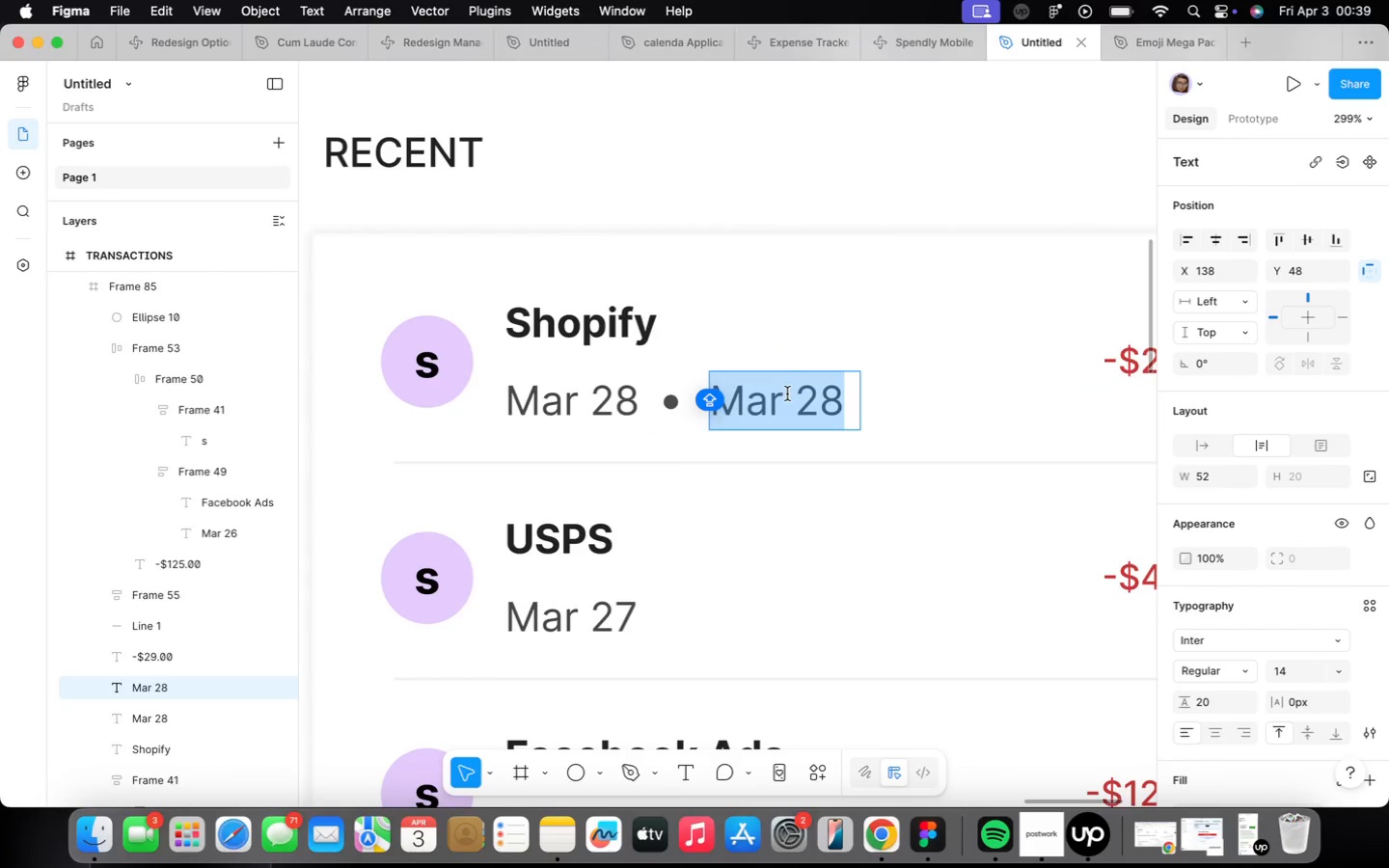 
type(2;)
key(Backspace)
type(:45p)
key(Backspace)
type(\)
key(Backspace)
type(PM)
 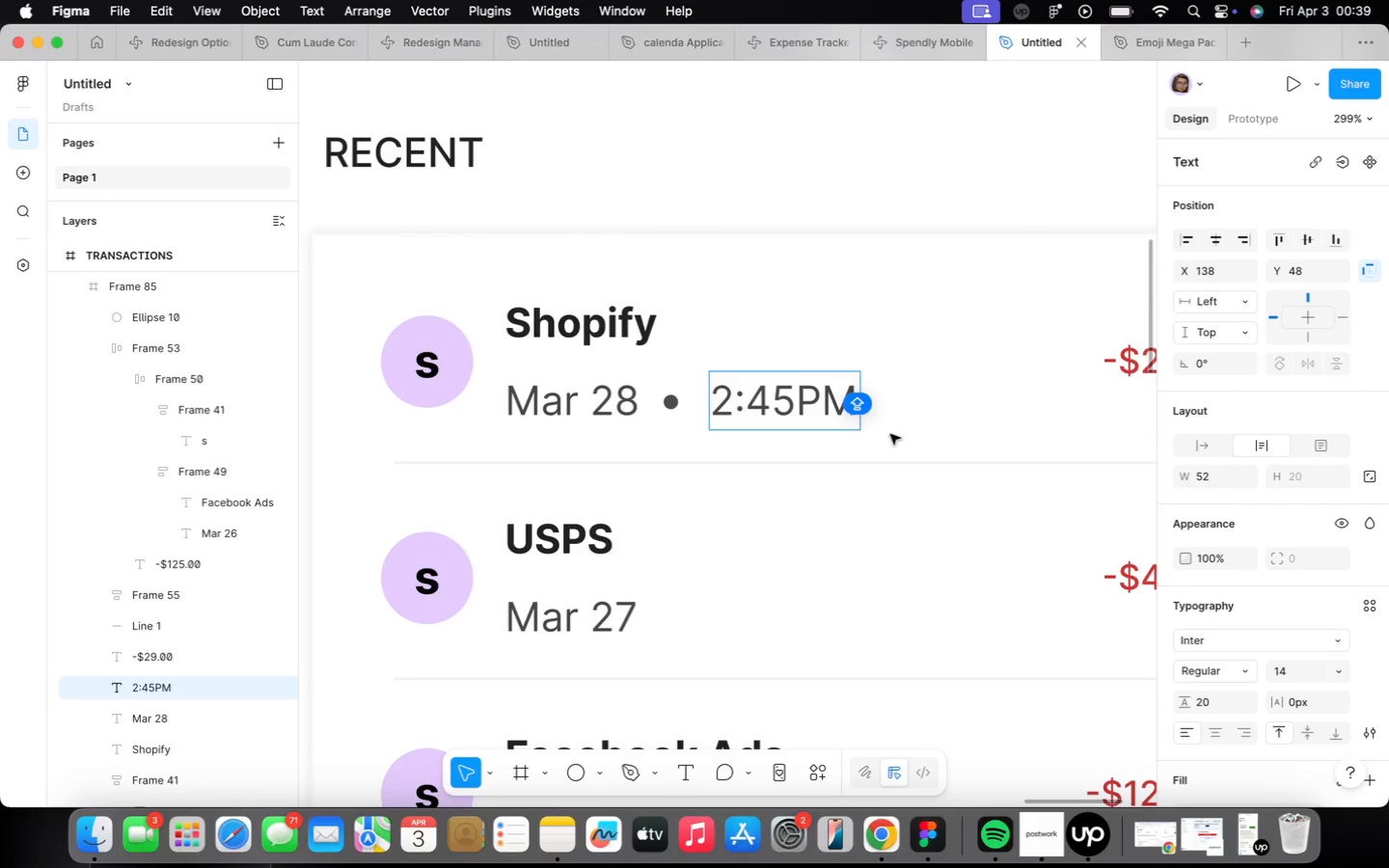 
double_click([943, 445])
 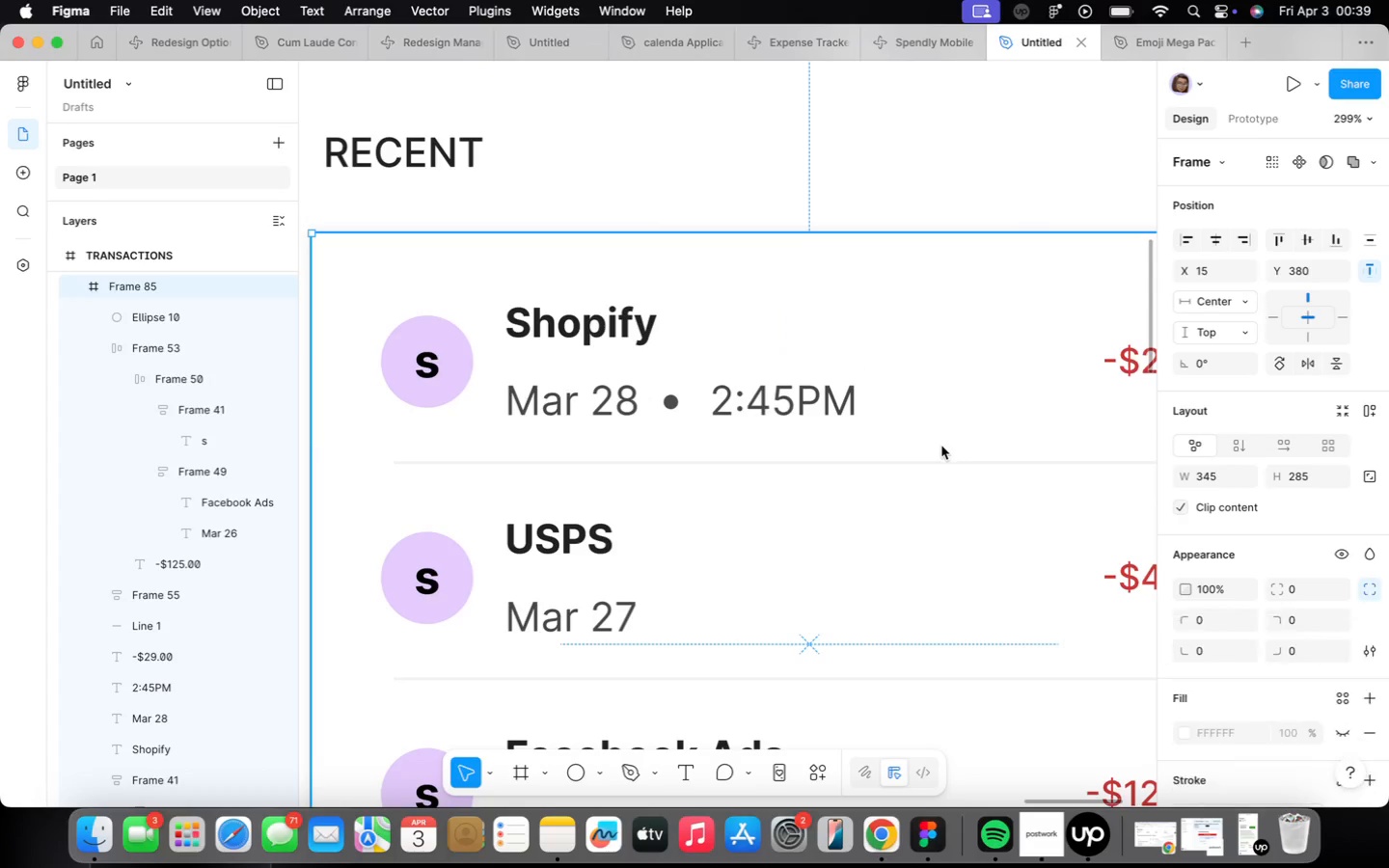 
scroll: coordinate [941, 446], scroll_direction: down, amount: 5.0
 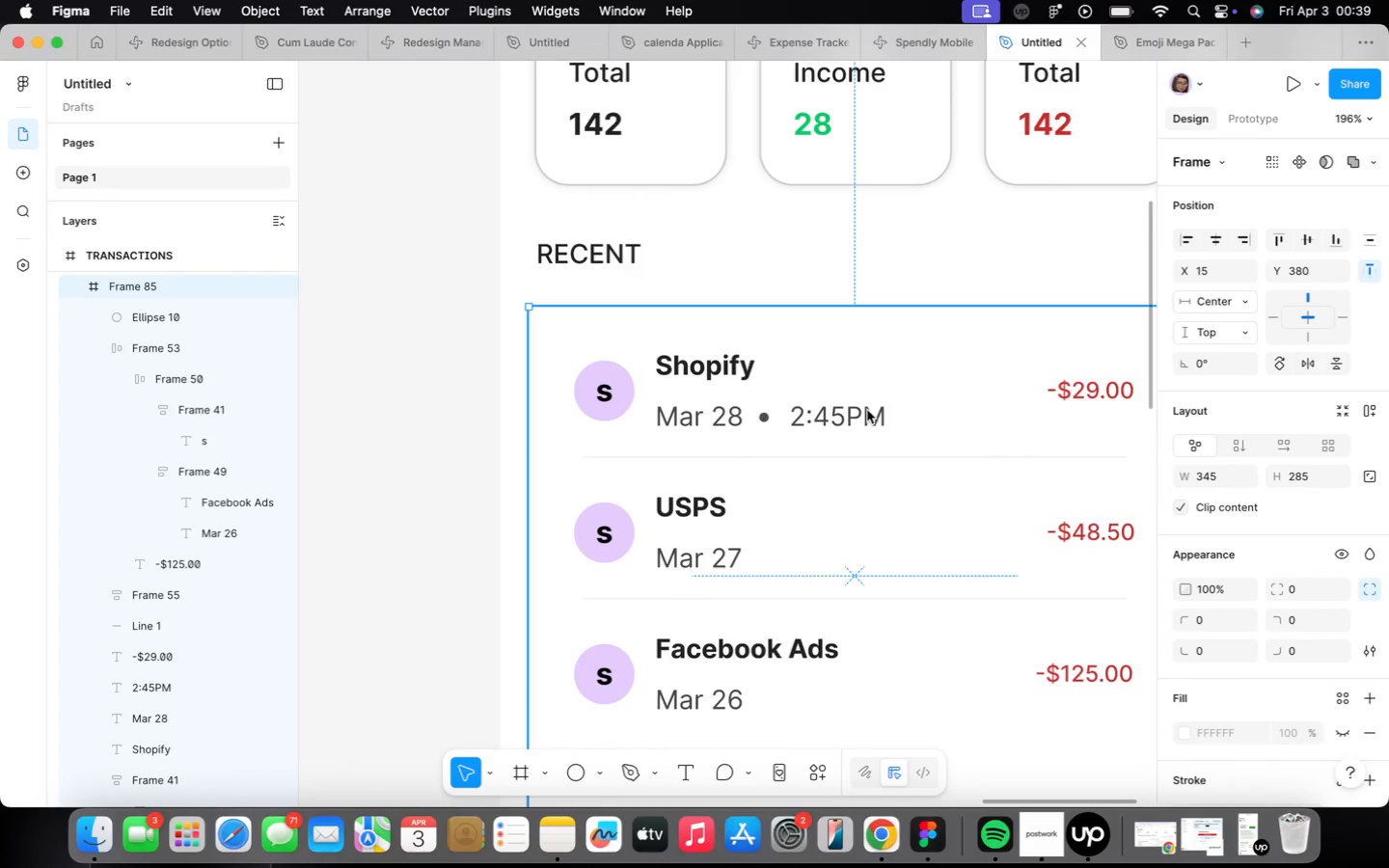 
double_click([864, 409])
 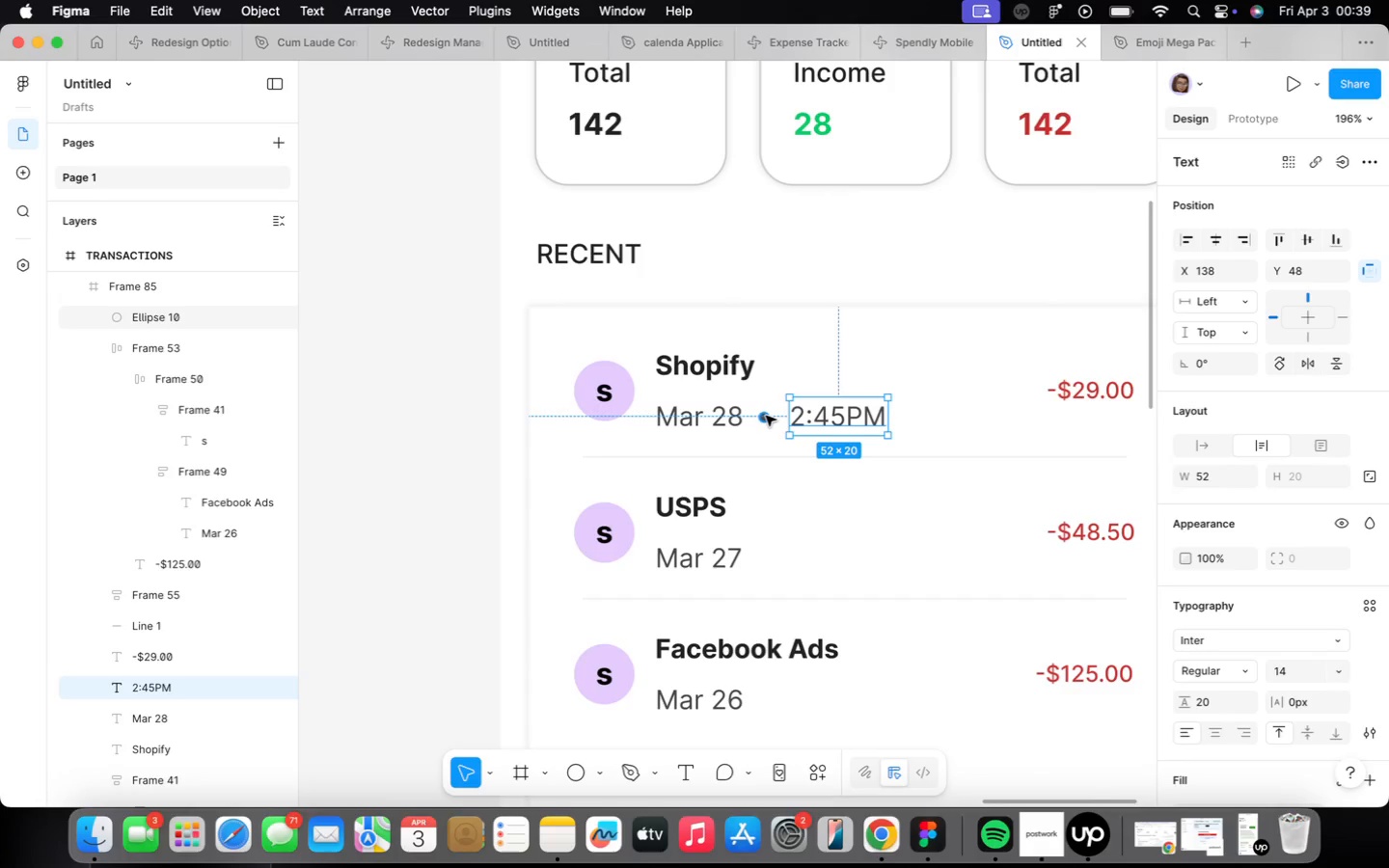 
hold_key(key=ShiftLeft, duration=1.05)
left_click([766, 416])
 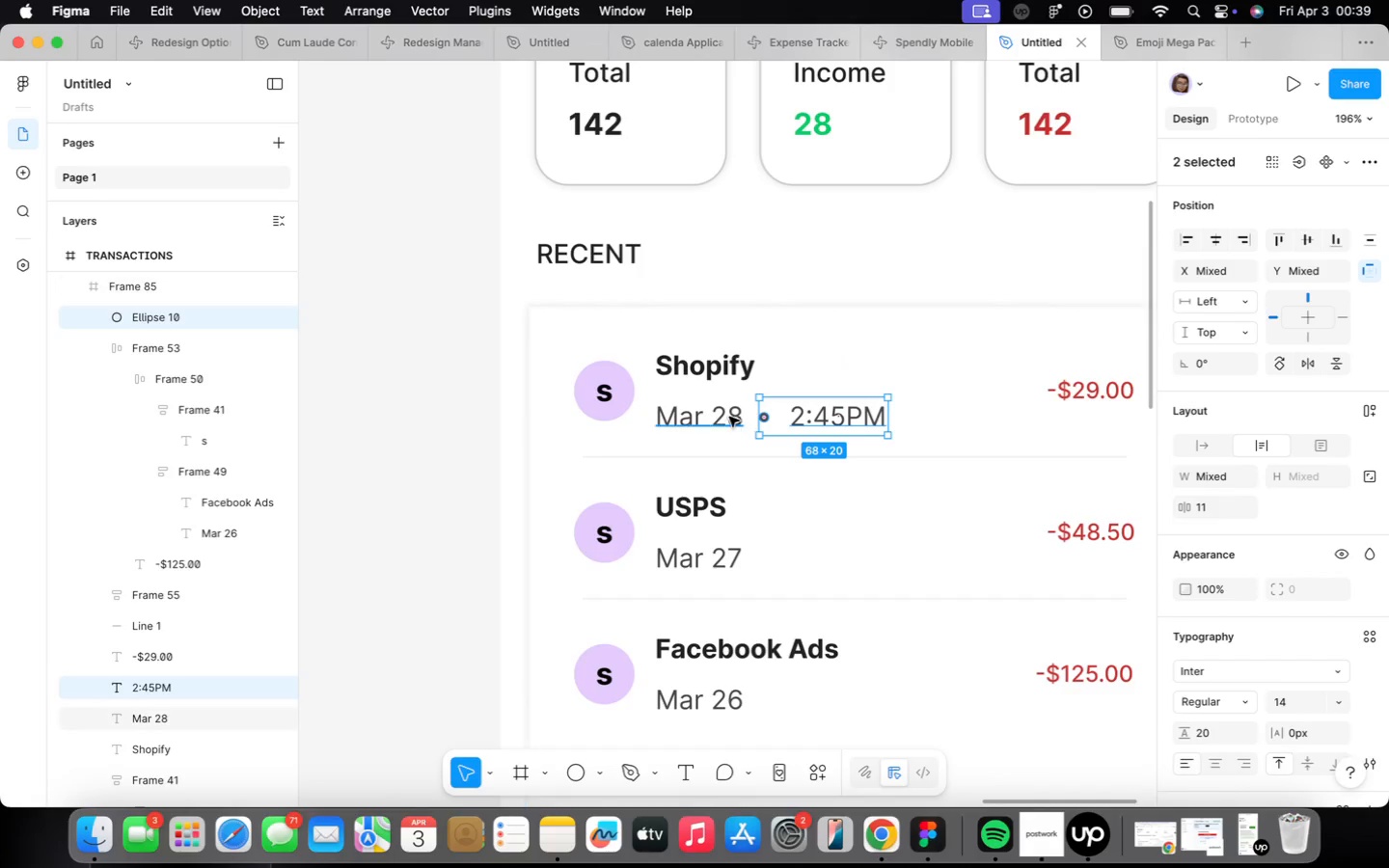 
left_click([724, 415])
 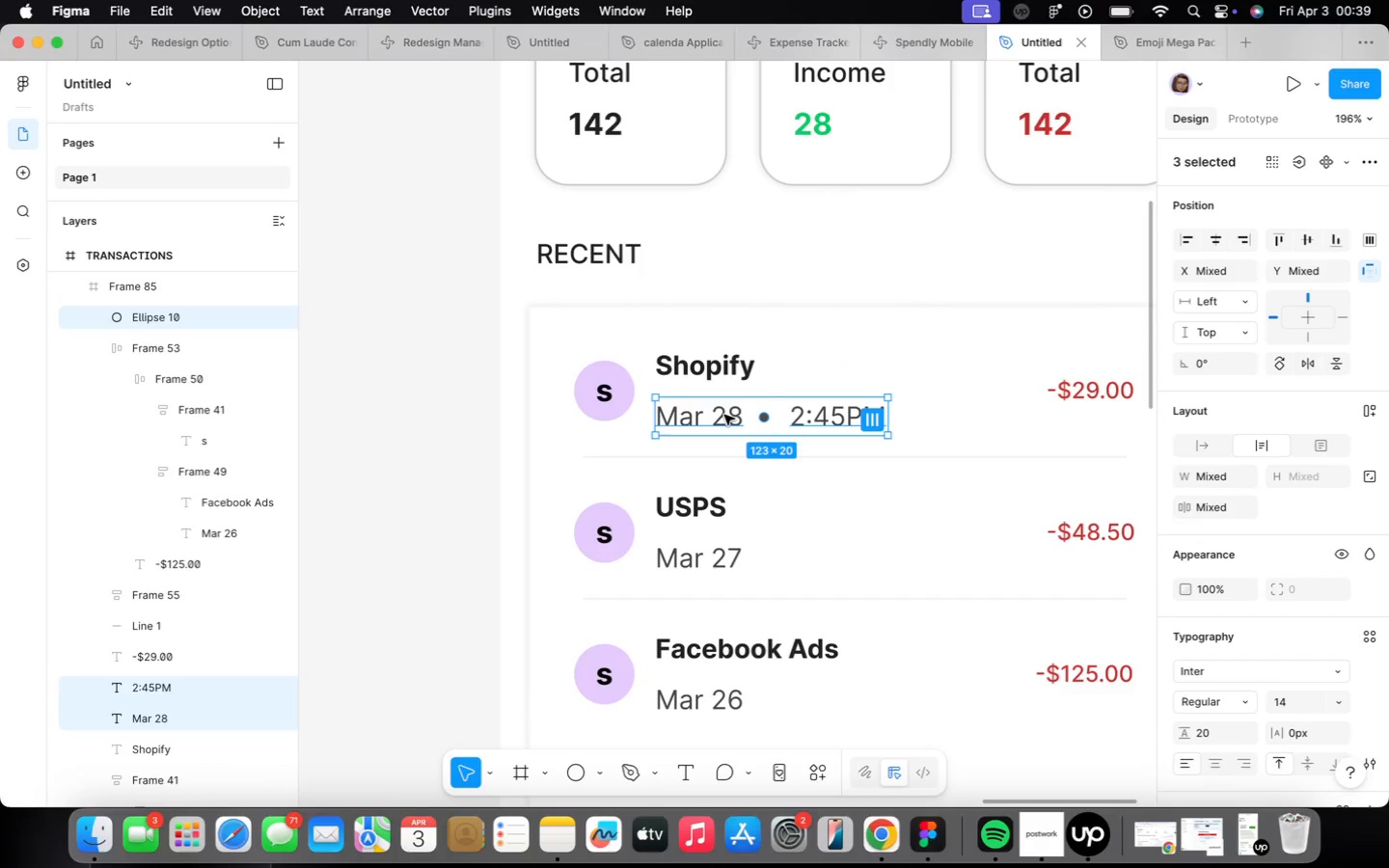 
key(Shift+ShiftLeft)
 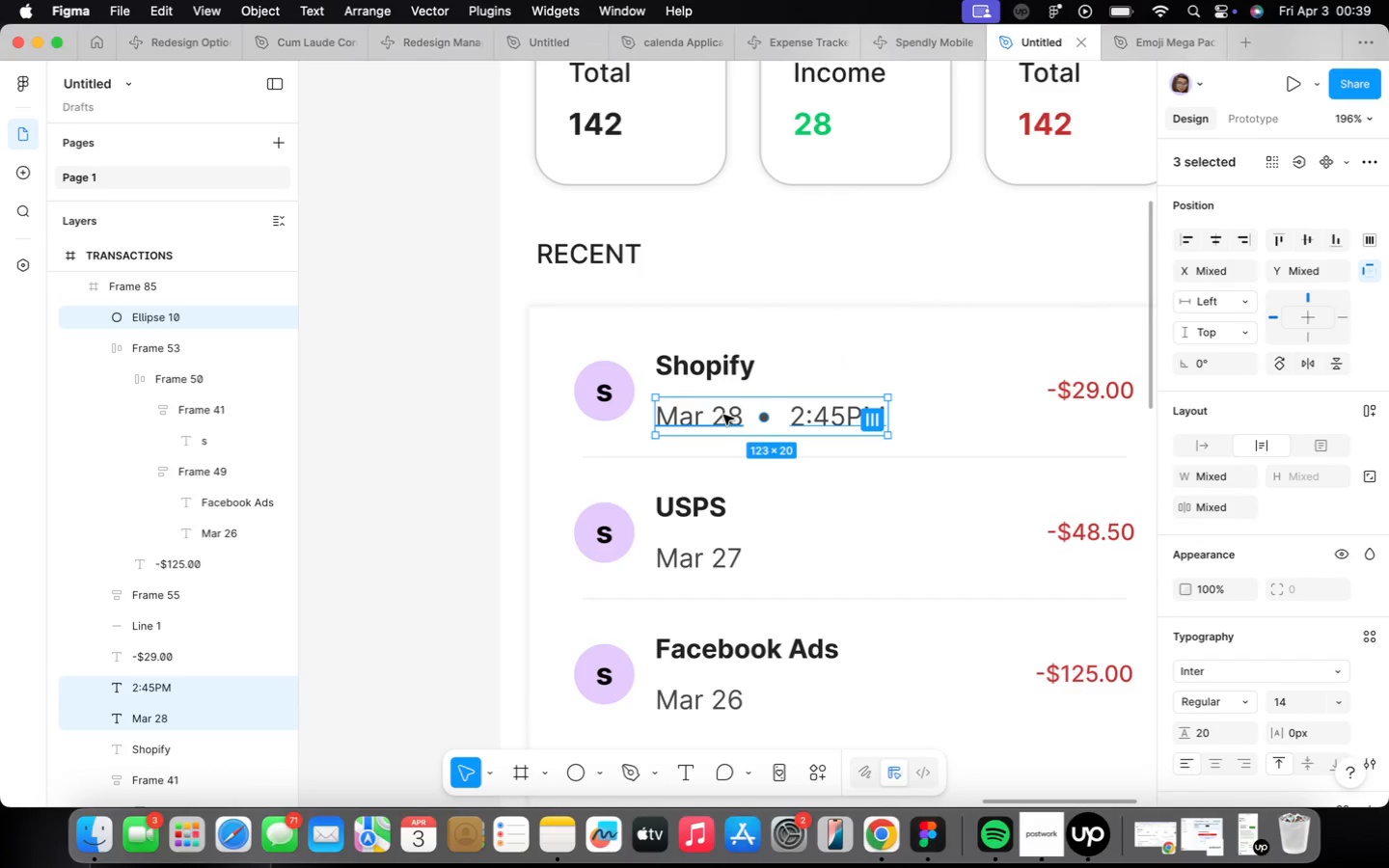 
key(Shift+A)
 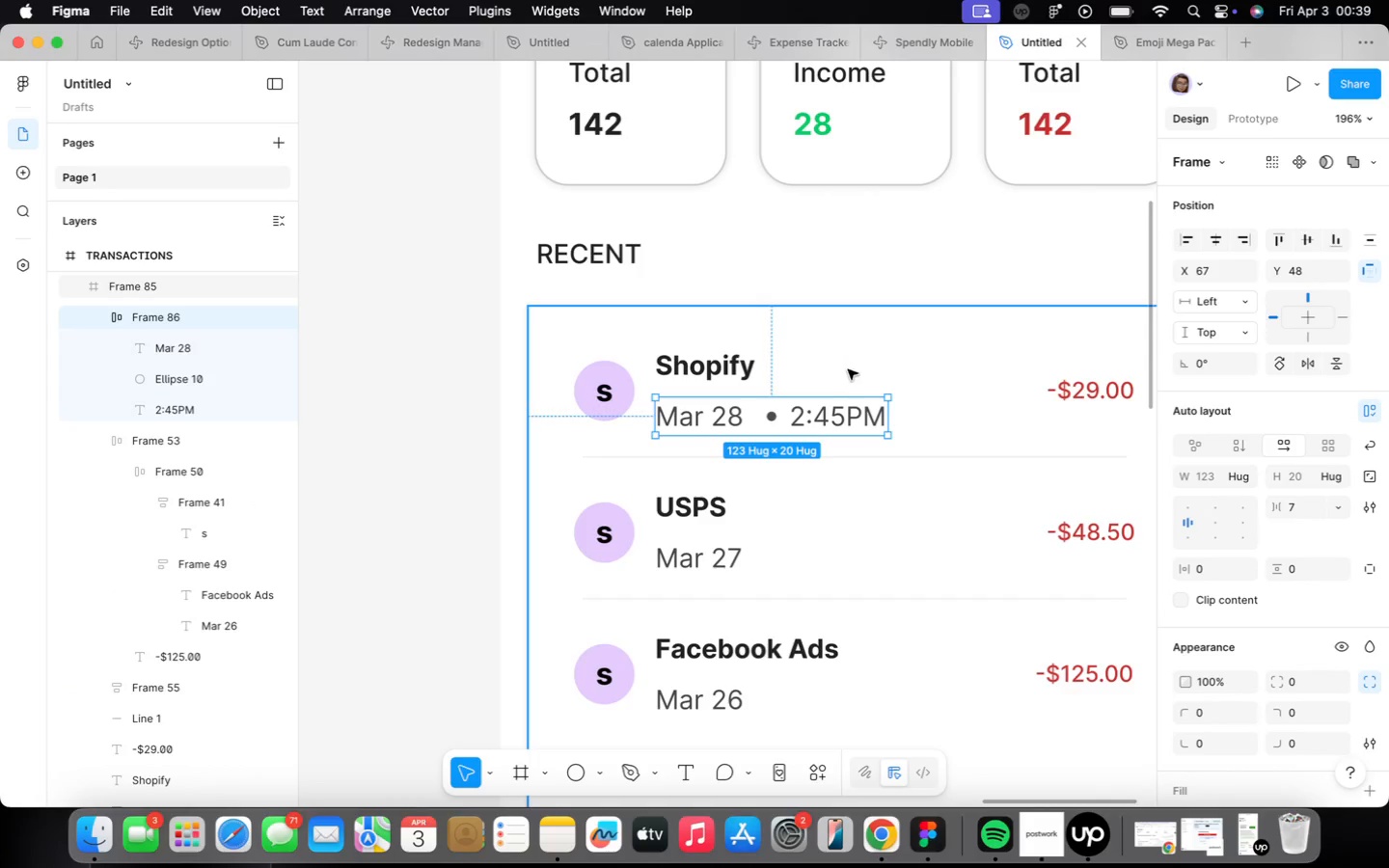 
hold_key(key=ShiftLeft, duration=0.65)
left_click([716, 362])
 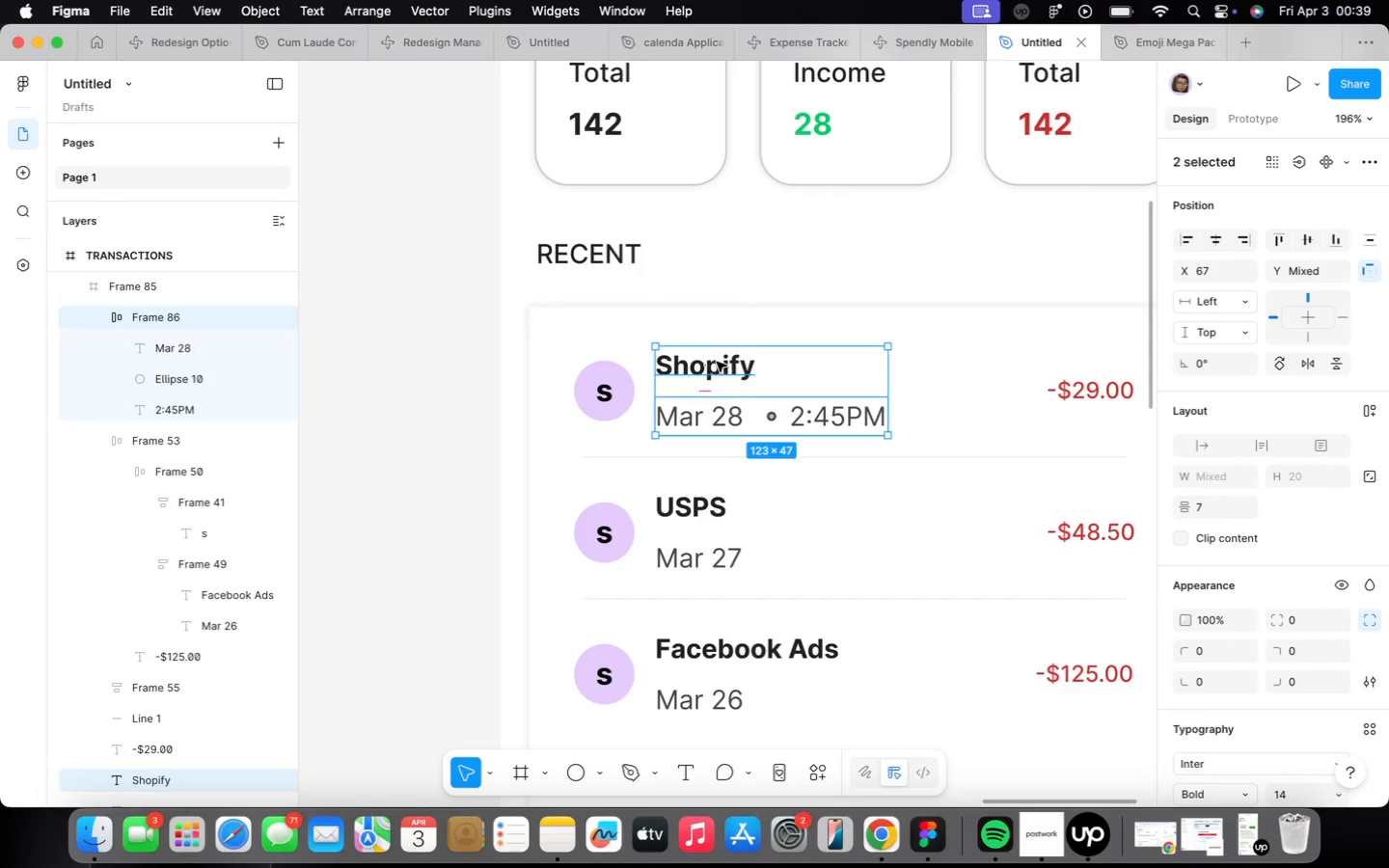 
key(Shift+ShiftLeft)
 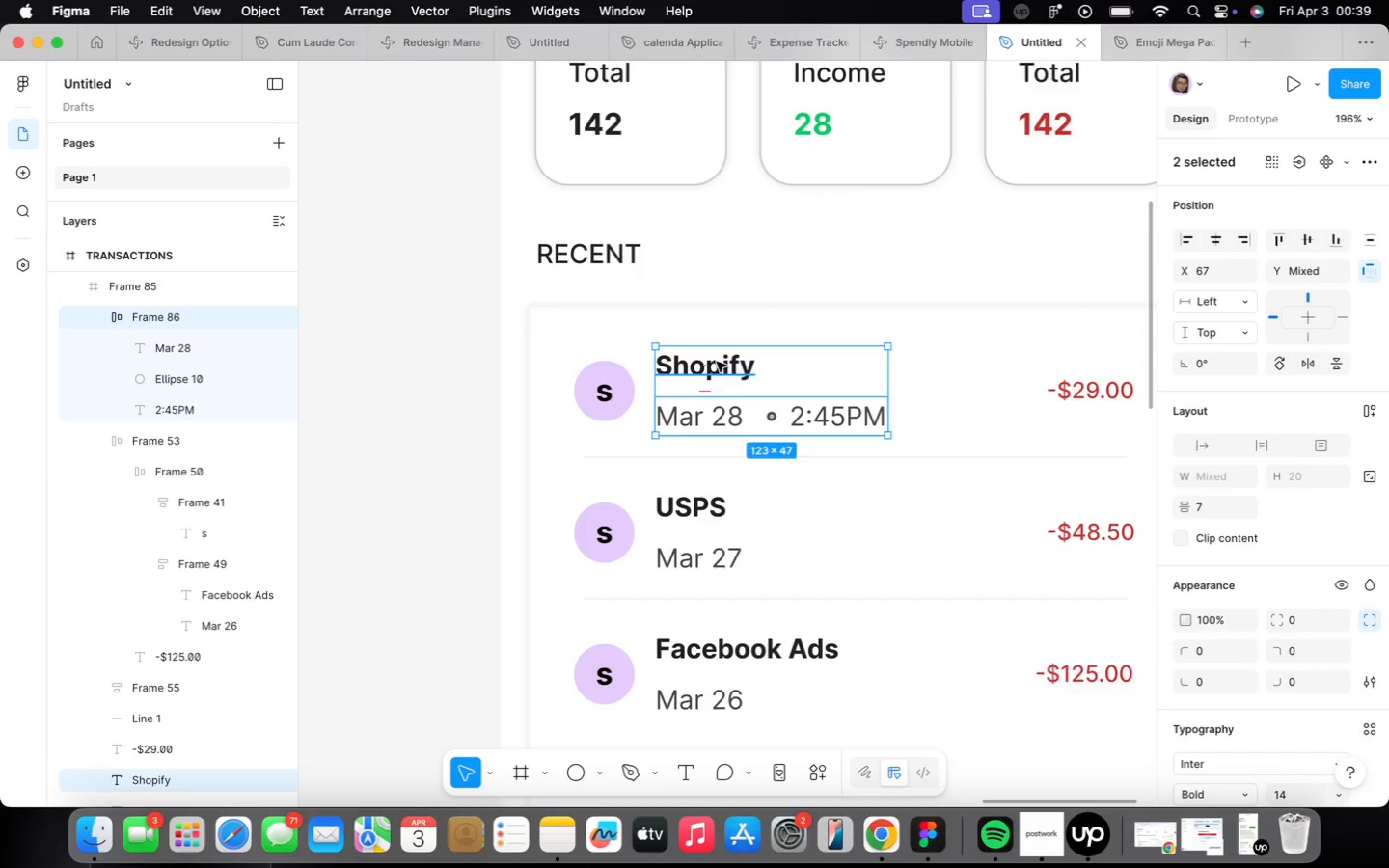 
key(Shift+A)
 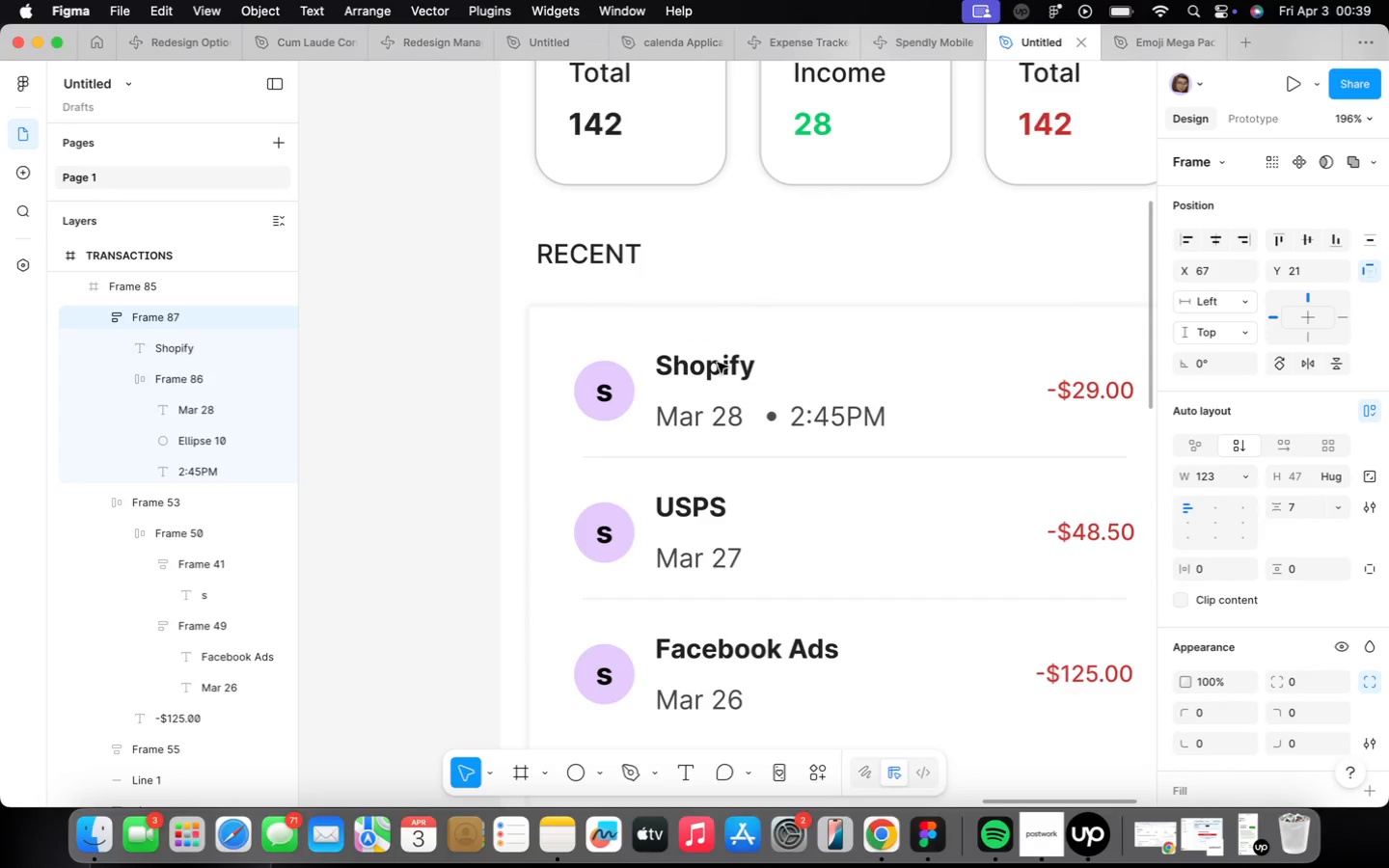 
hold_key(key=ShiftLeft, duration=0.57)
left_click([600, 386])
 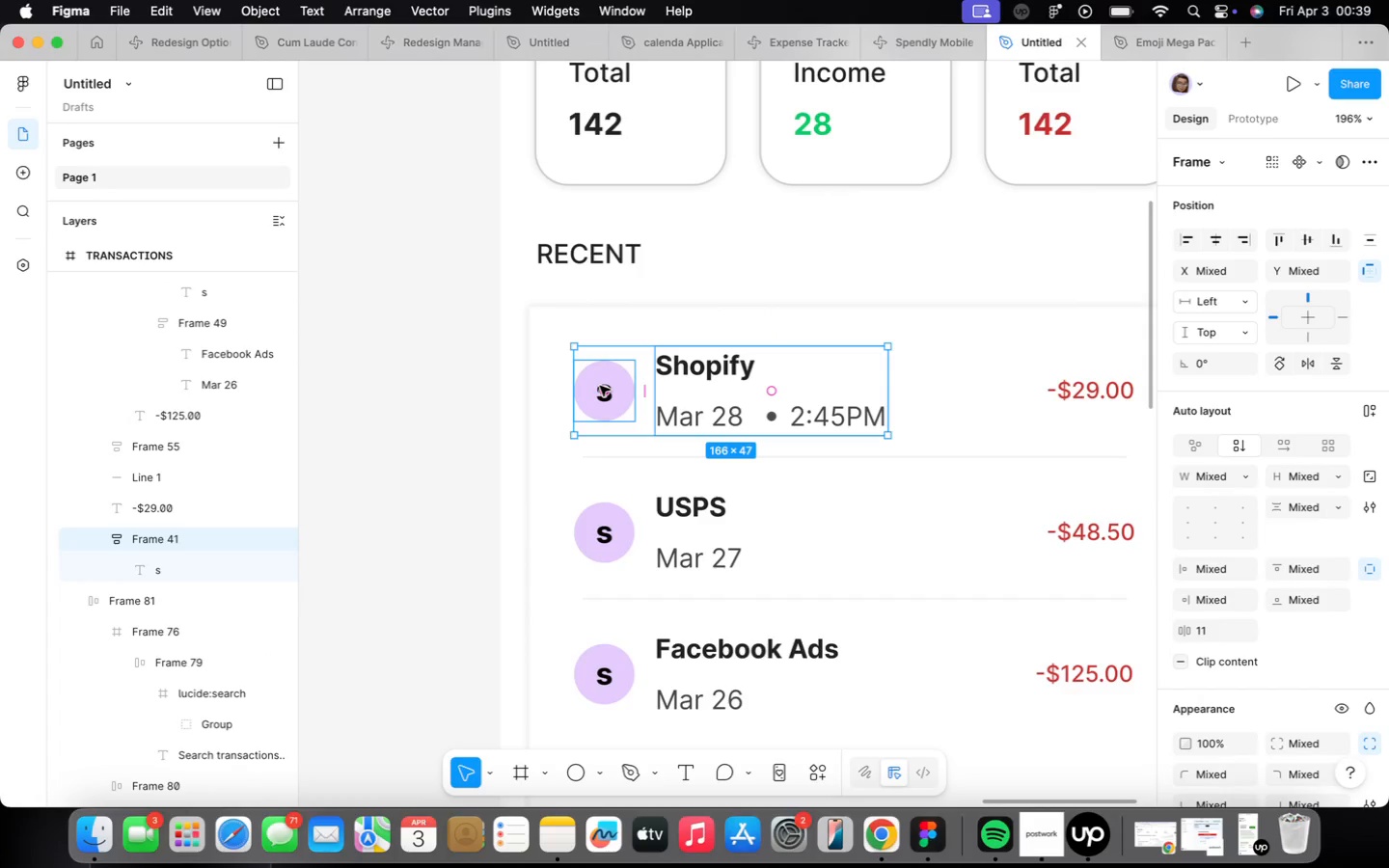 
key(Shift+ShiftLeft)
 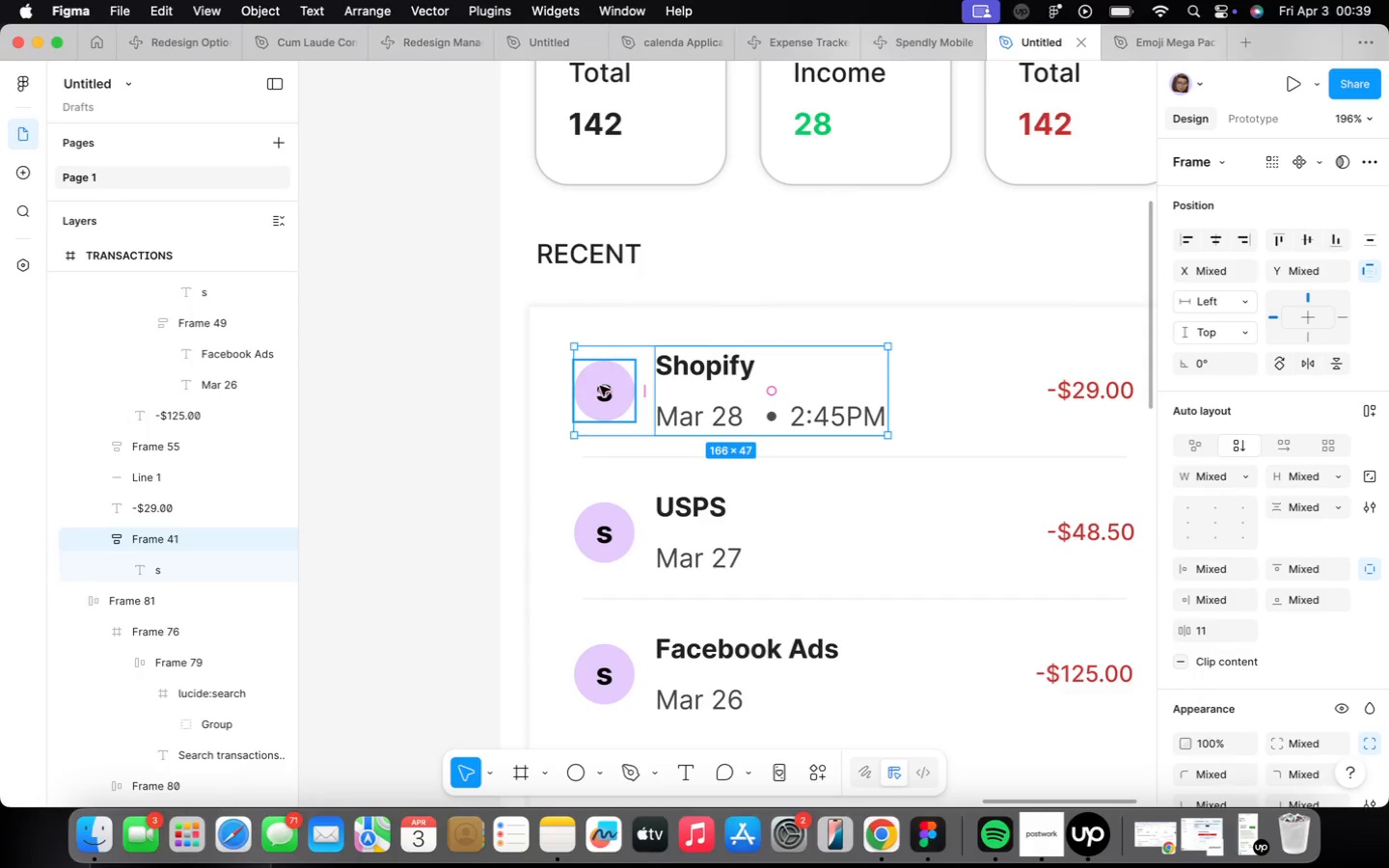 
key(Shift+A)
 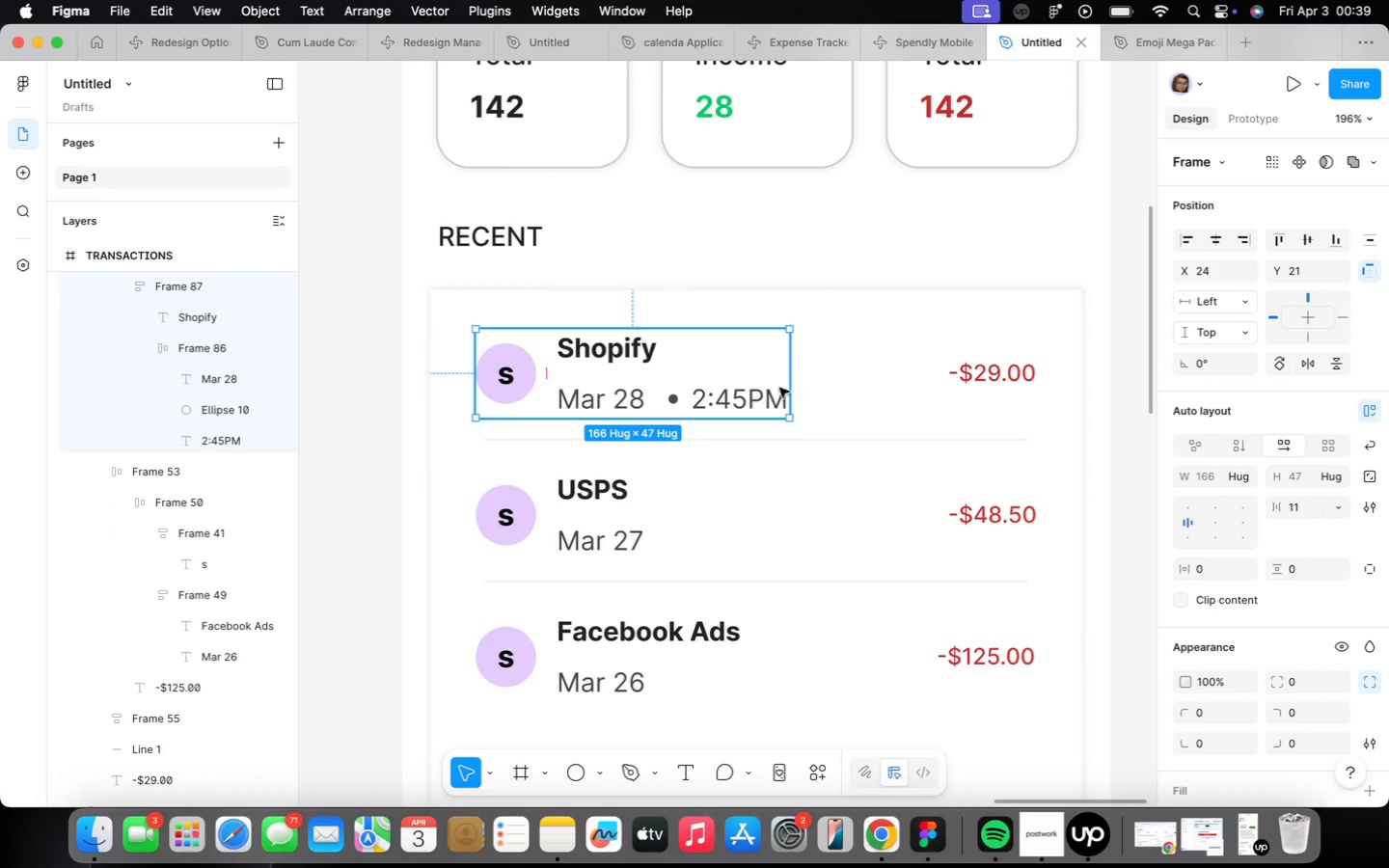 
hold_key(key=ShiftLeft, duration=0.47)
left_click([1001, 376])
 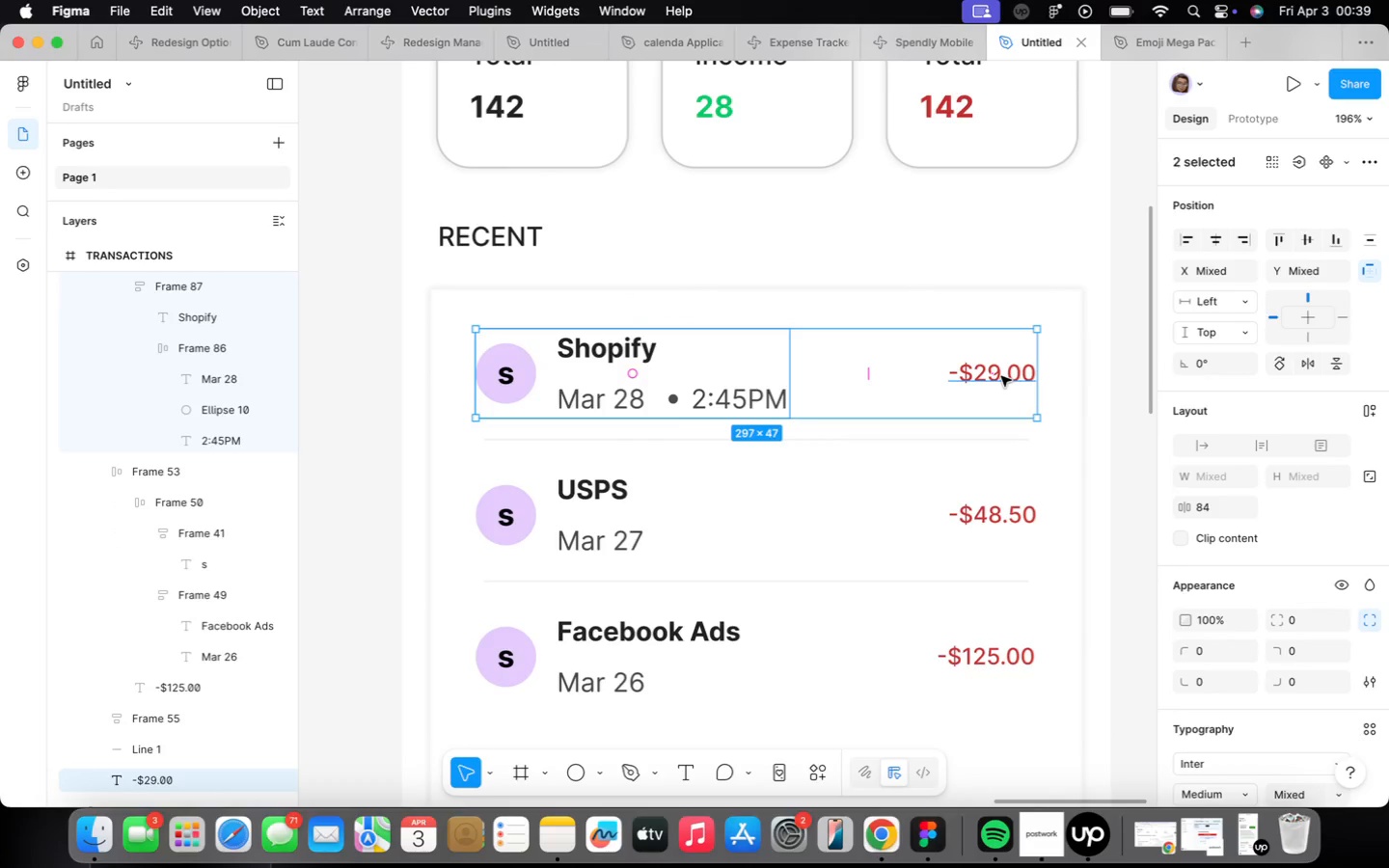 
key(Shift+ShiftLeft)
 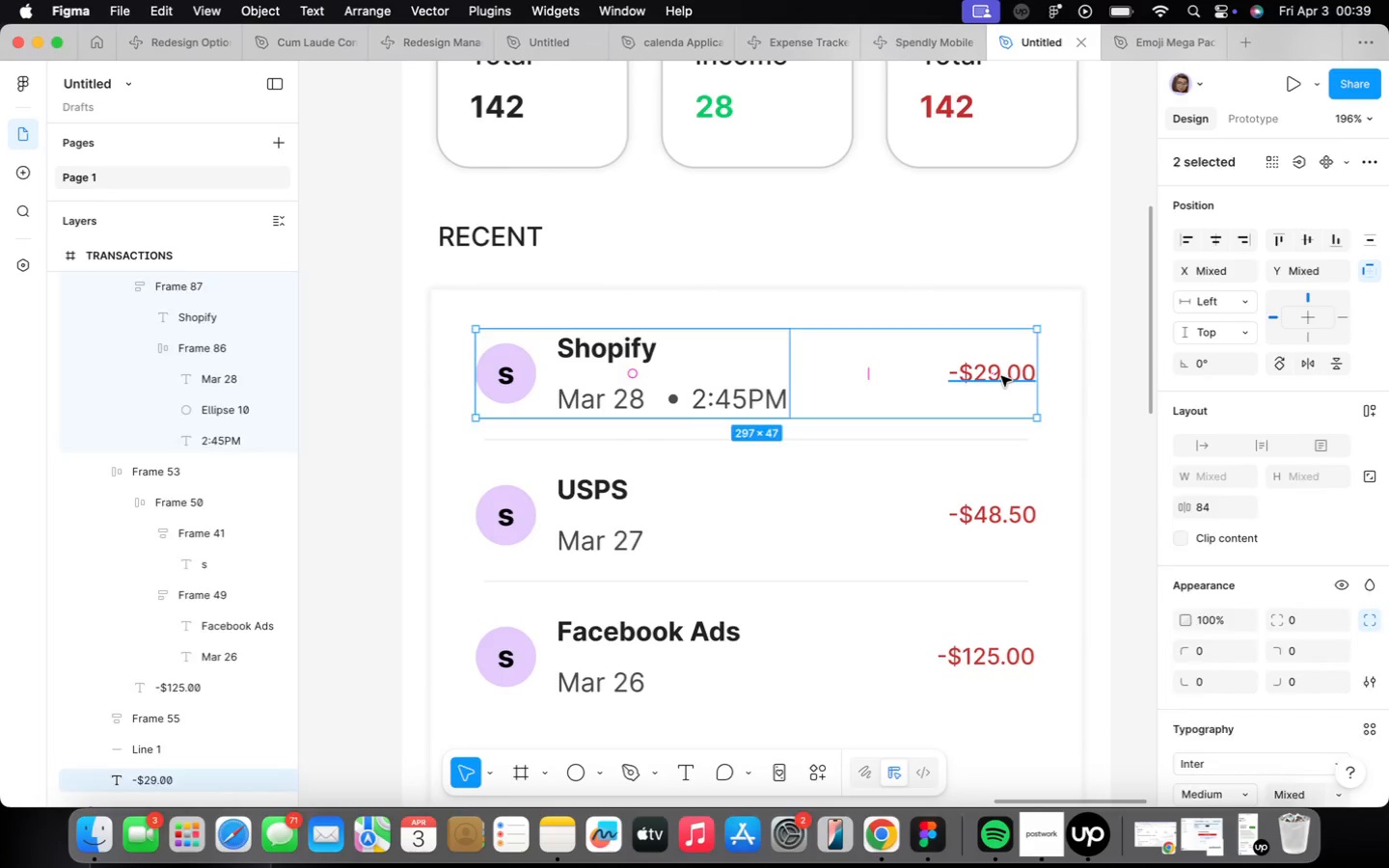 
key(Shift+A)